 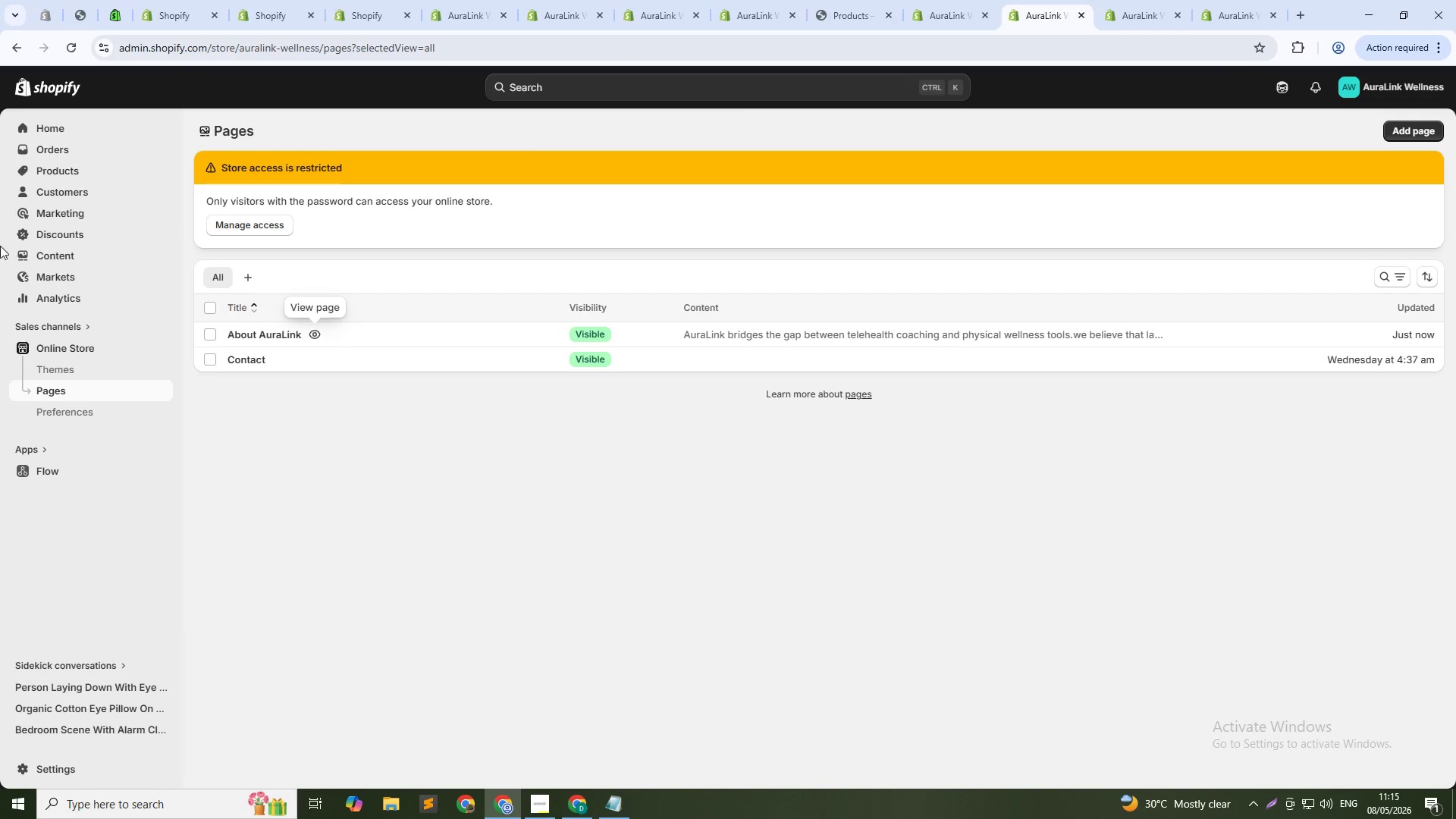 
left_click([1129, 0])
 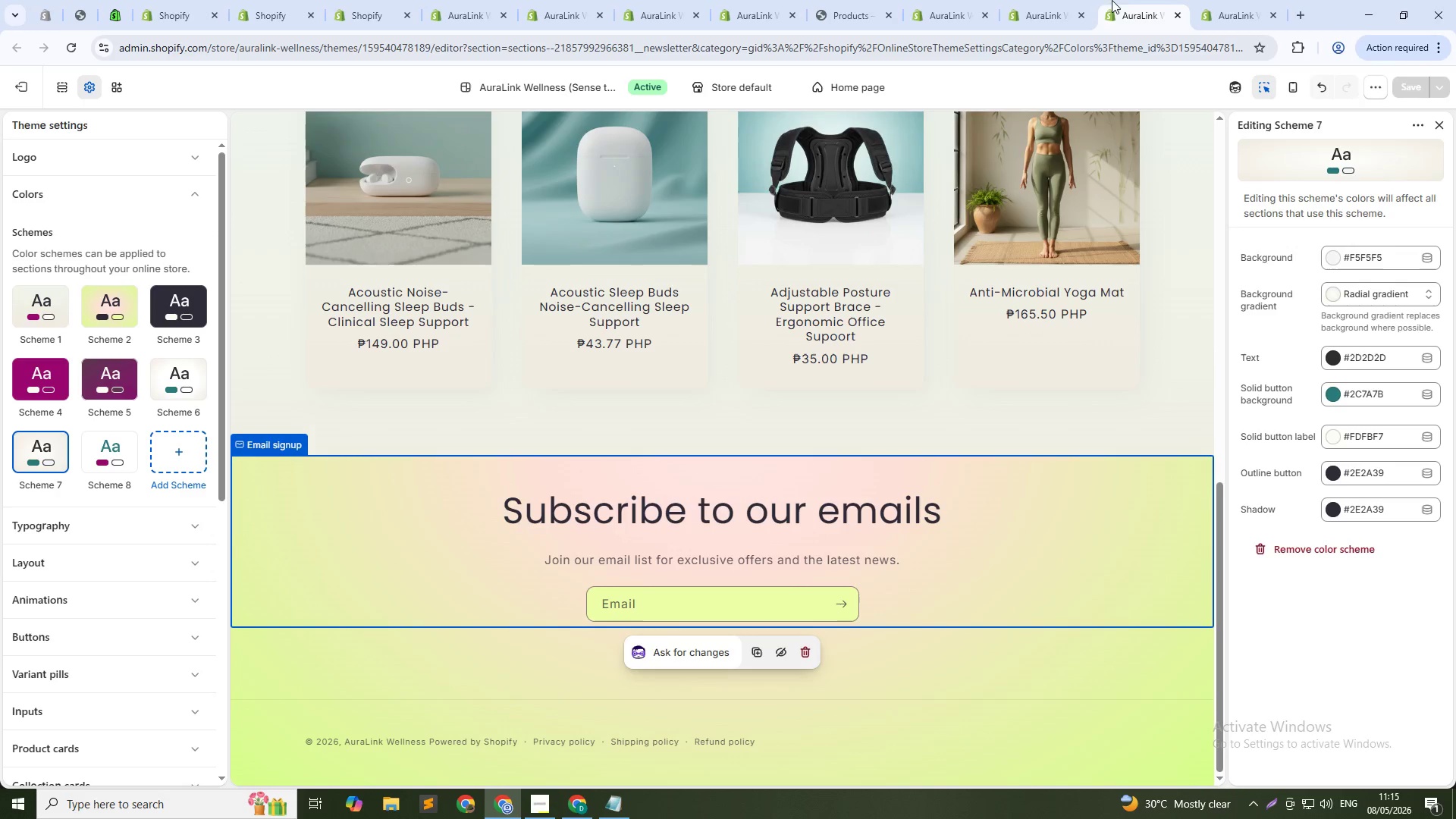 
left_click([1217, 0])
 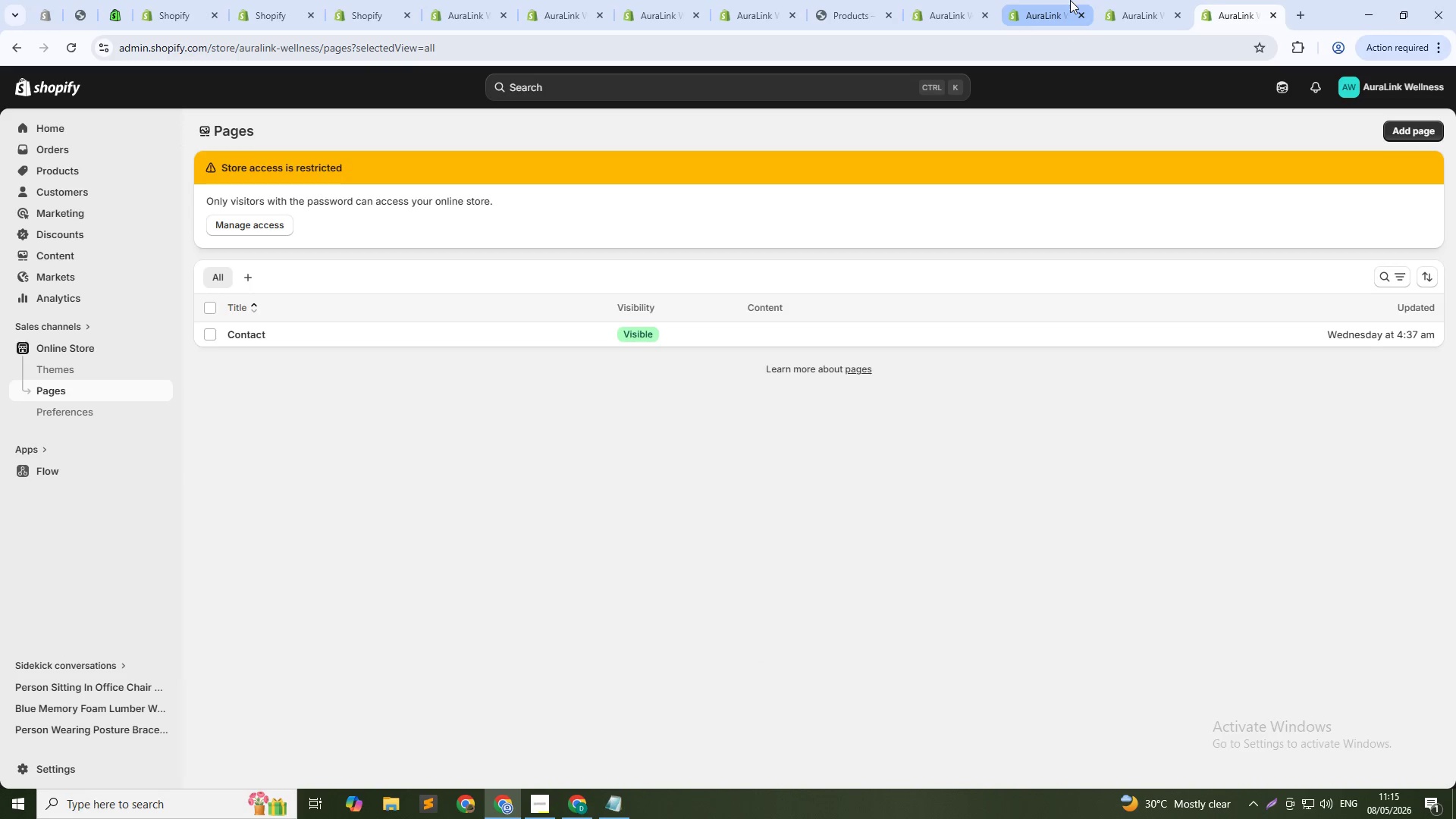 
left_click([1070, 0])
 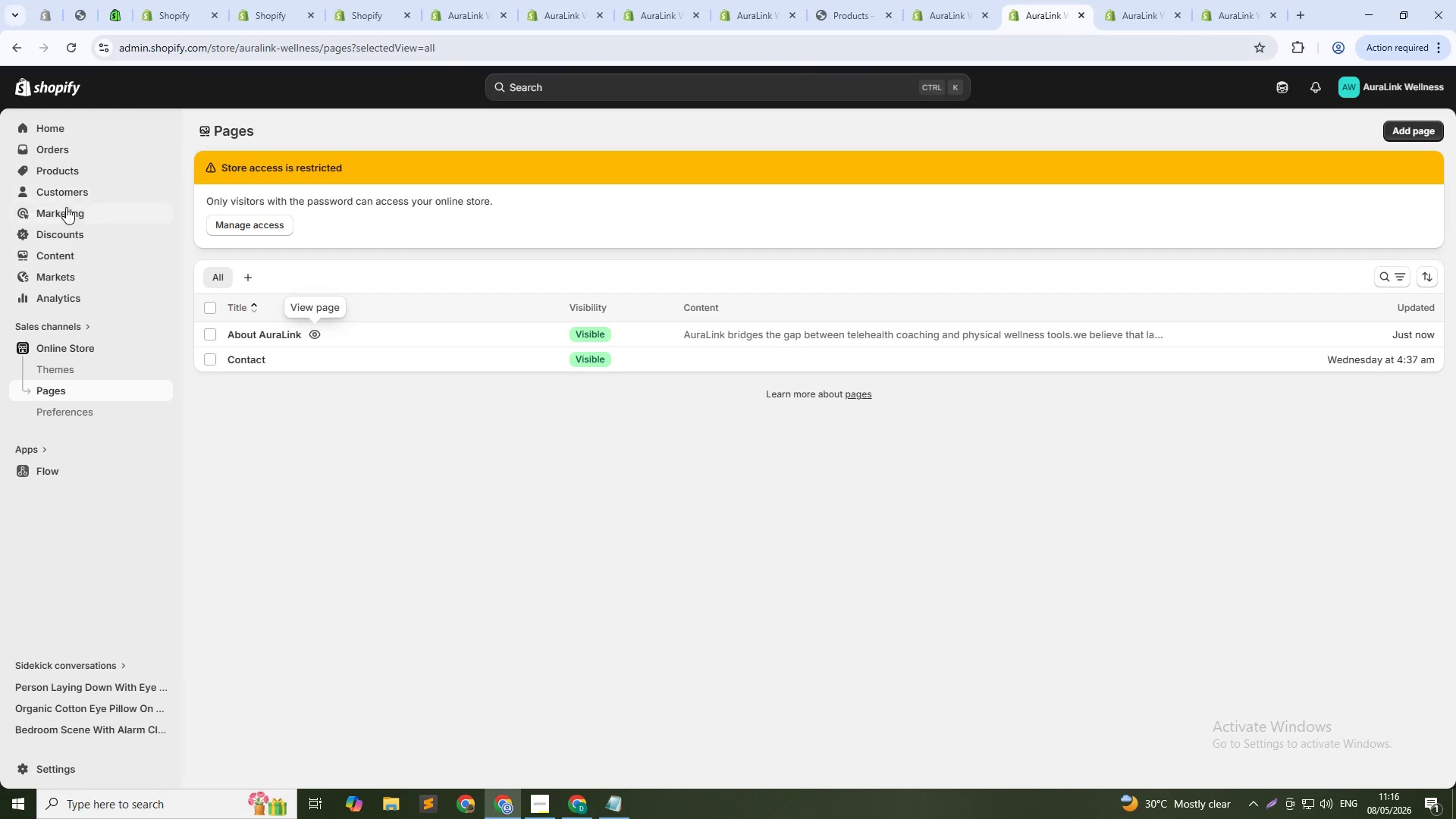 
left_click([40, 166])
 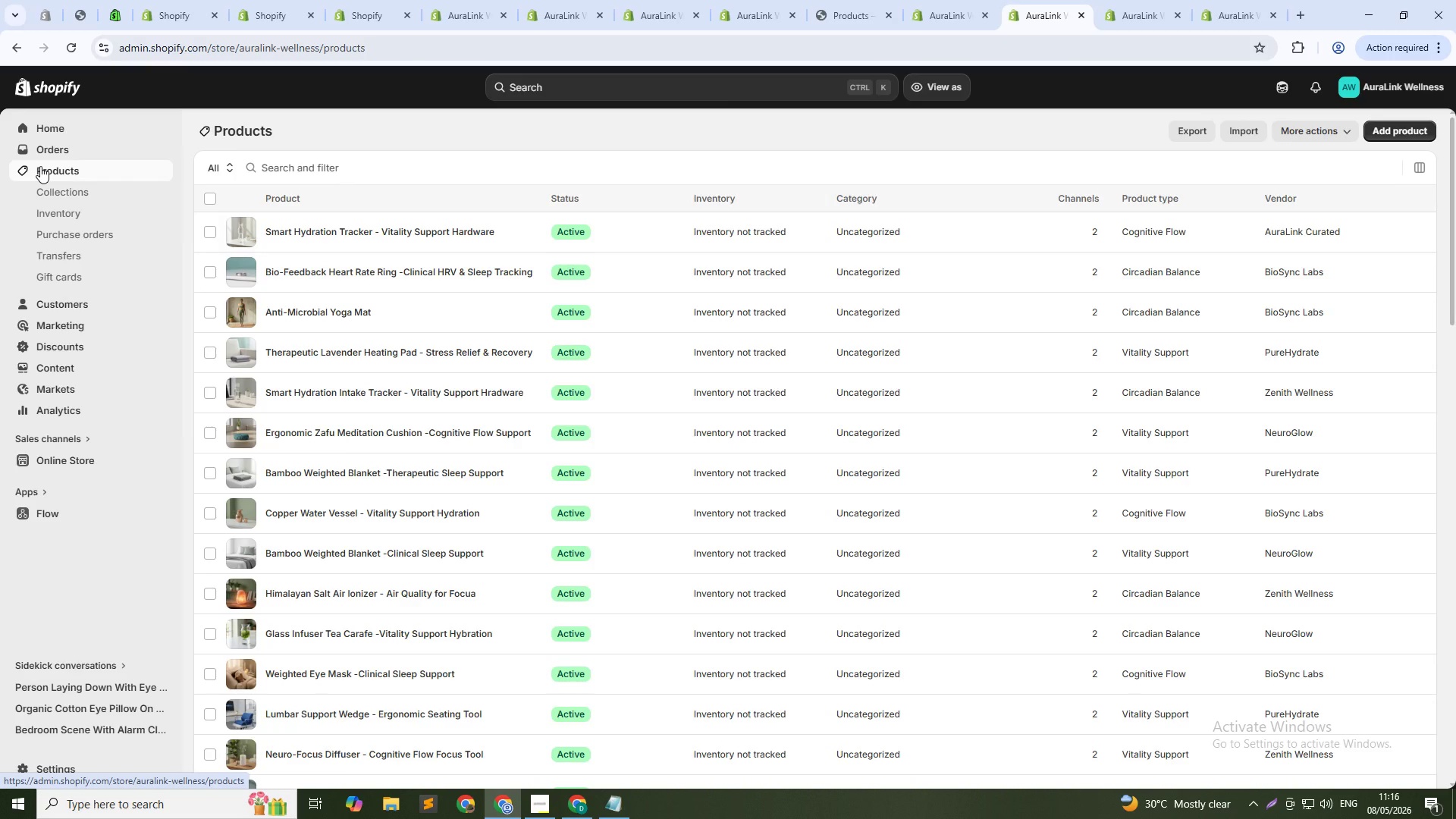 
wait(8.12)
 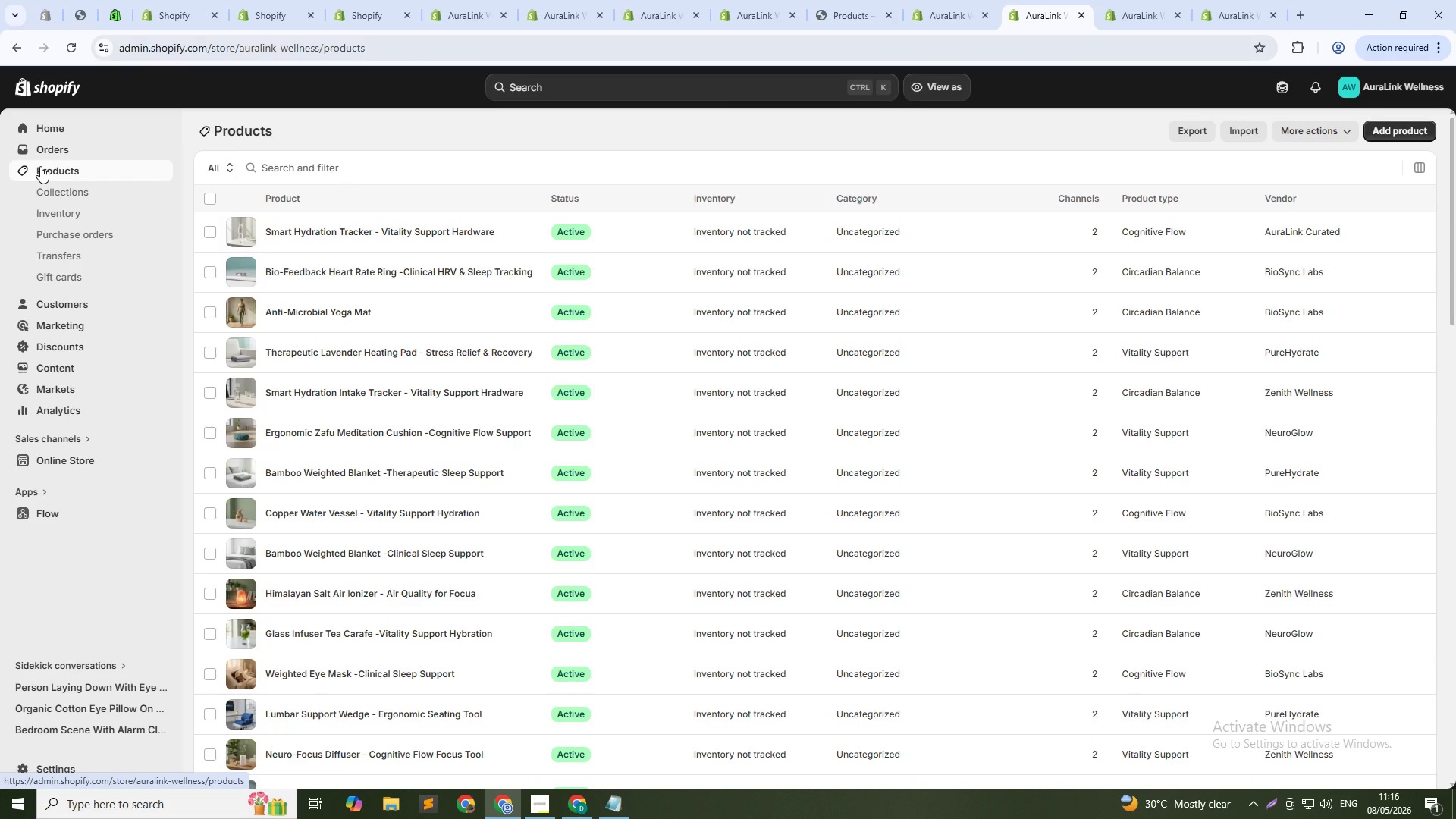 
scroll: coordinate [554, 261], scroll_direction: up, amount: 2.0
 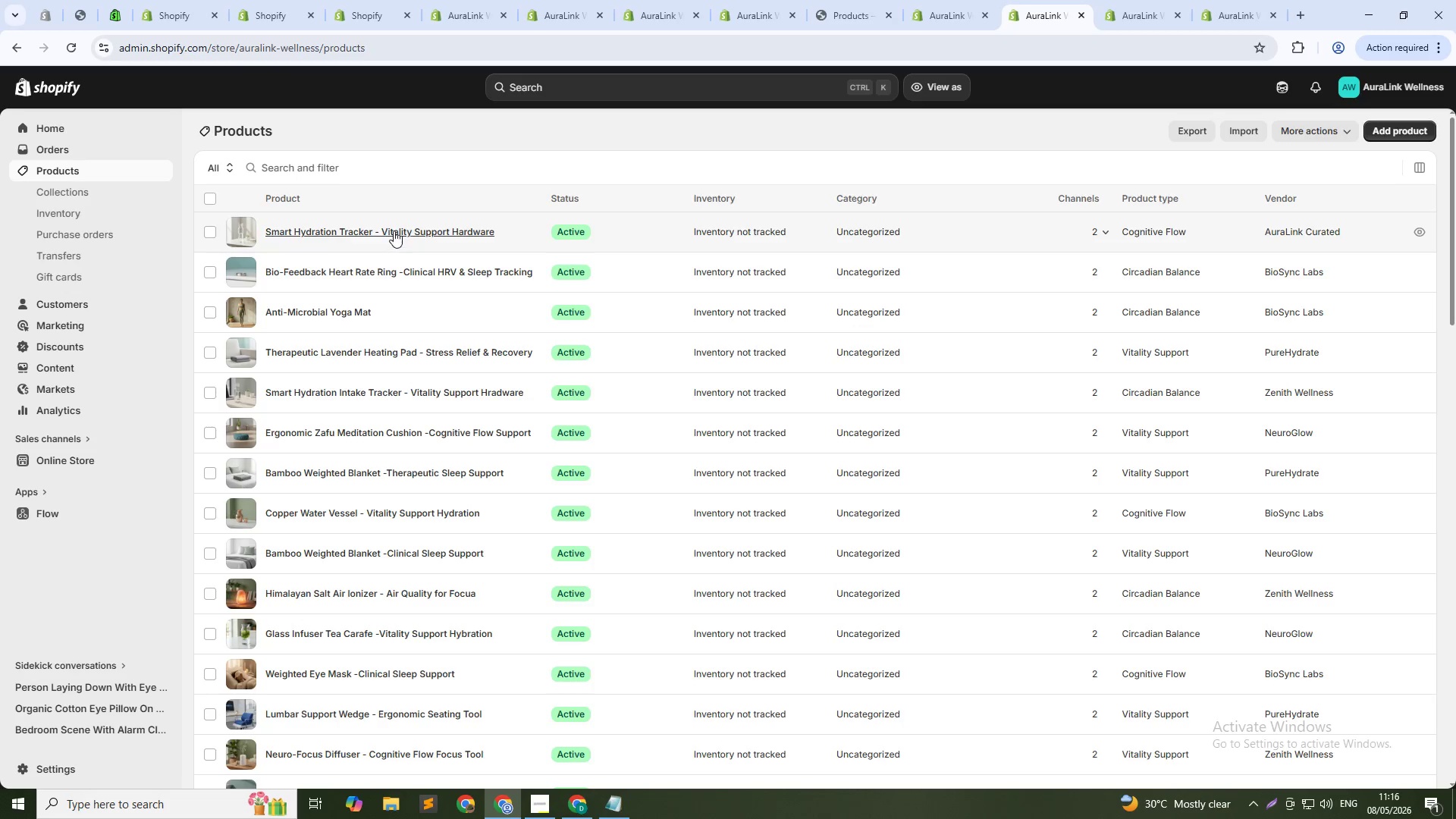 
left_click([394, 231])
 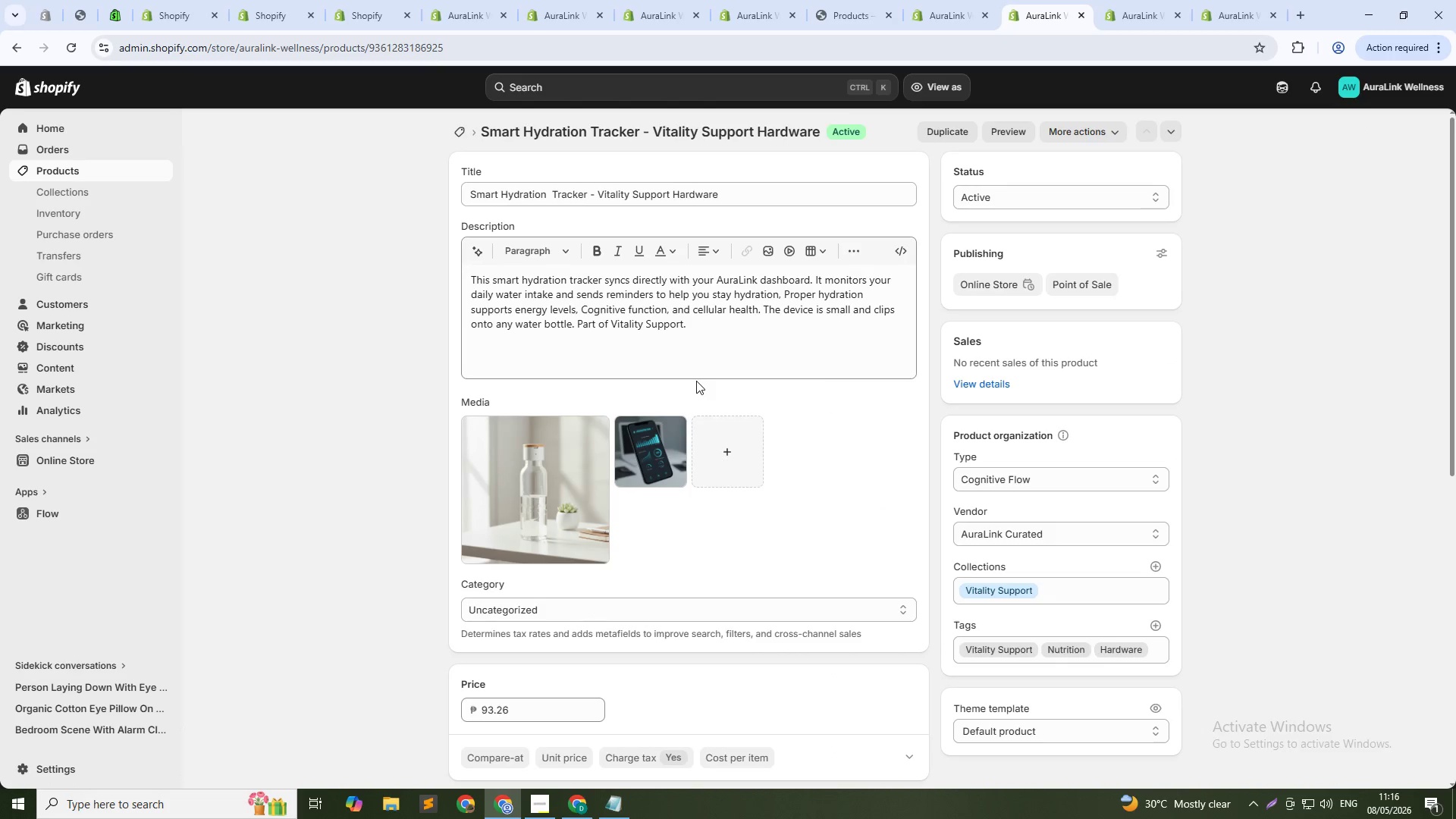 
wait(6.41)
 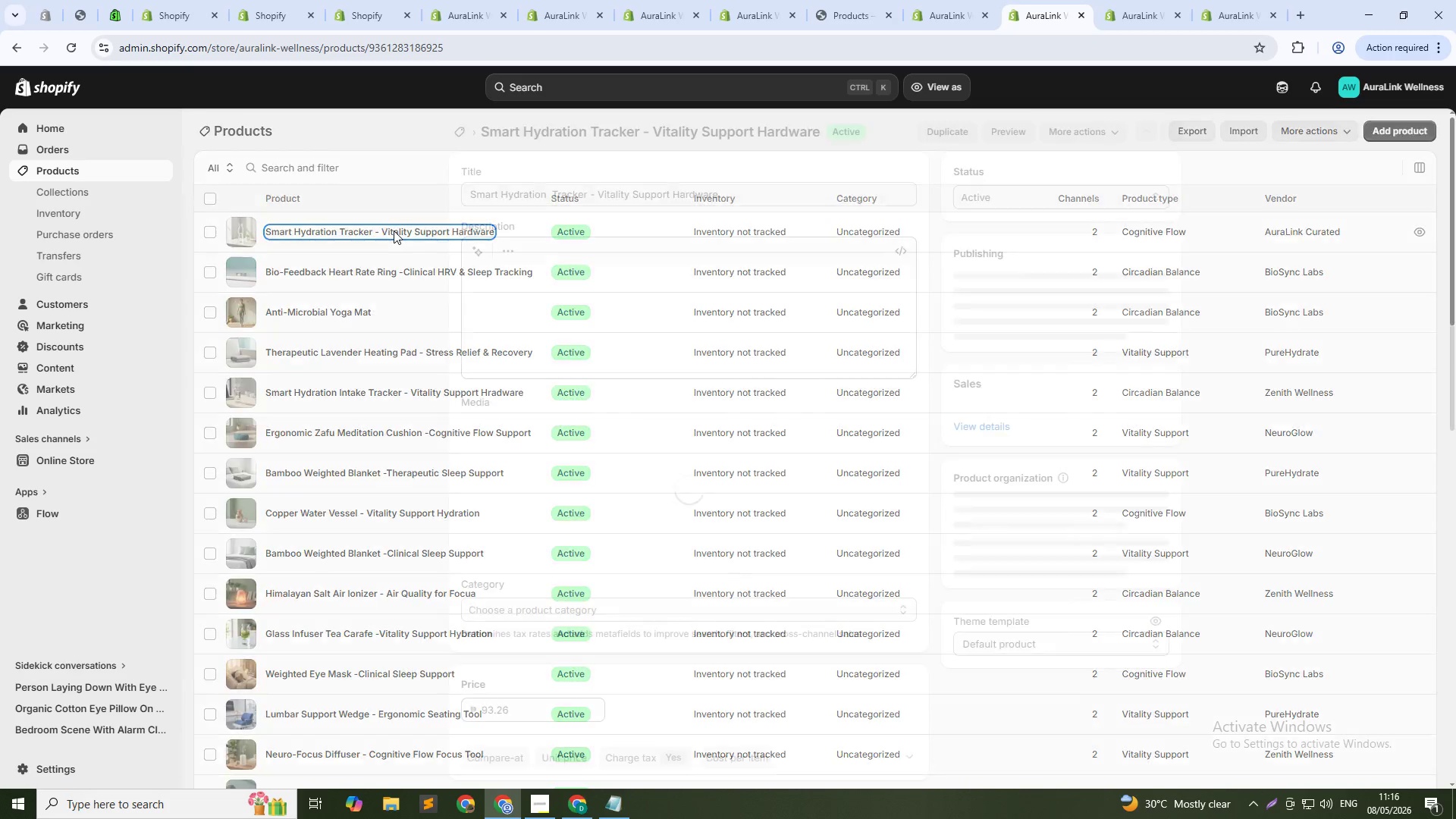 
scroll: coordinate [695, 381], scroll_direction: down, amount: 17.0
 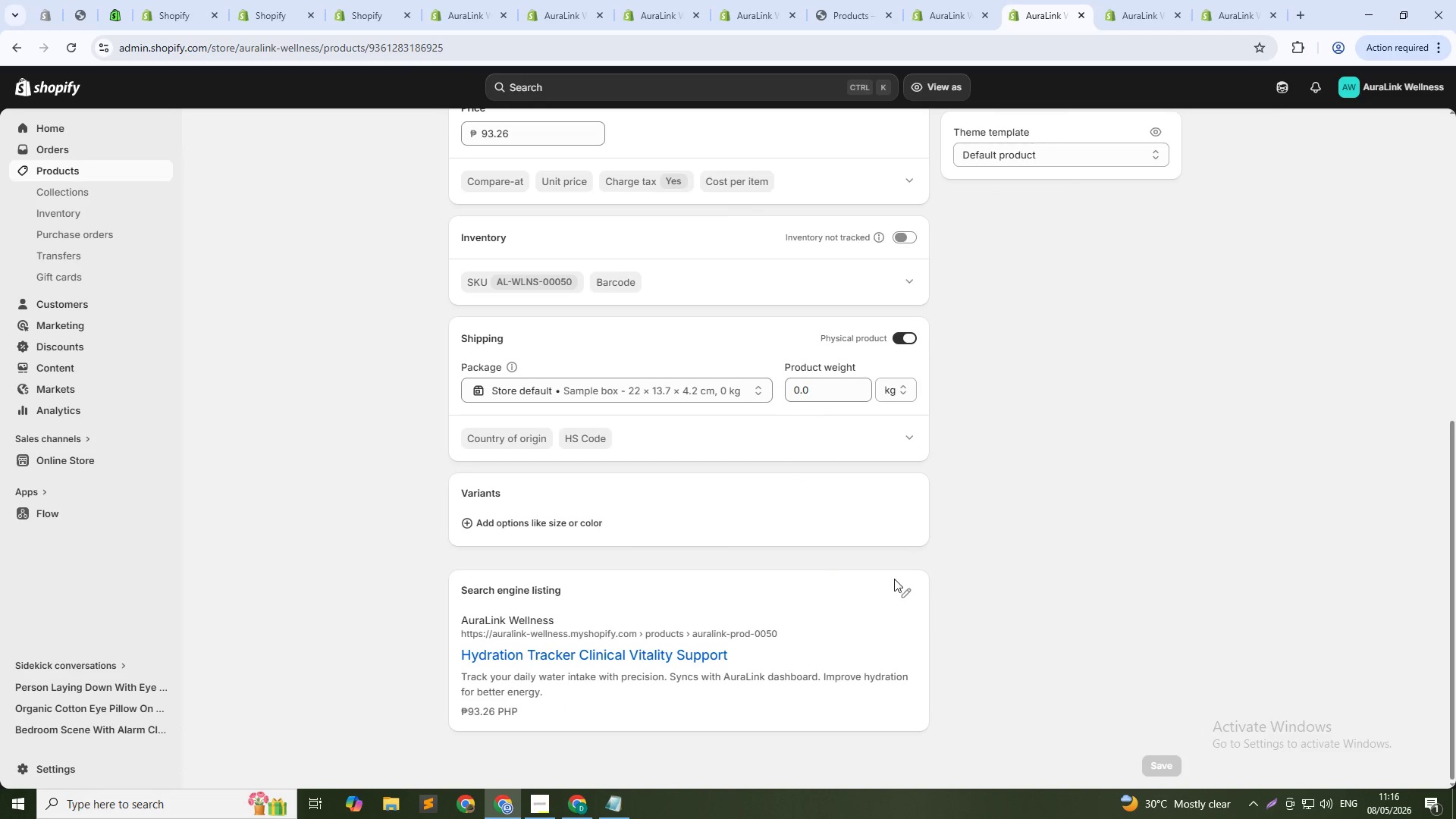 
left_click([899, 592])
 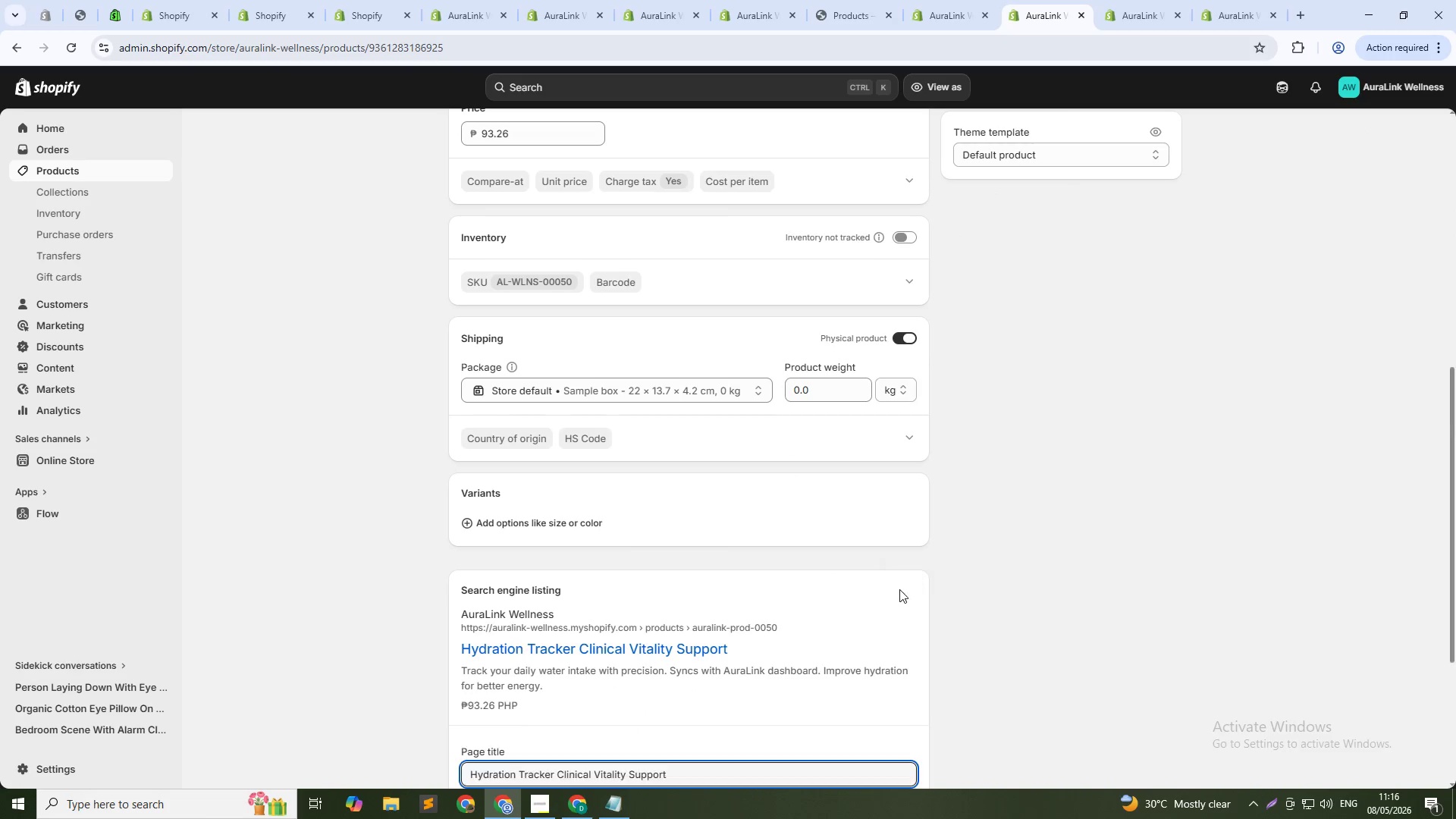 
scroll: coordinate [899, 586], scroll_direction: down, amount: 7.0
 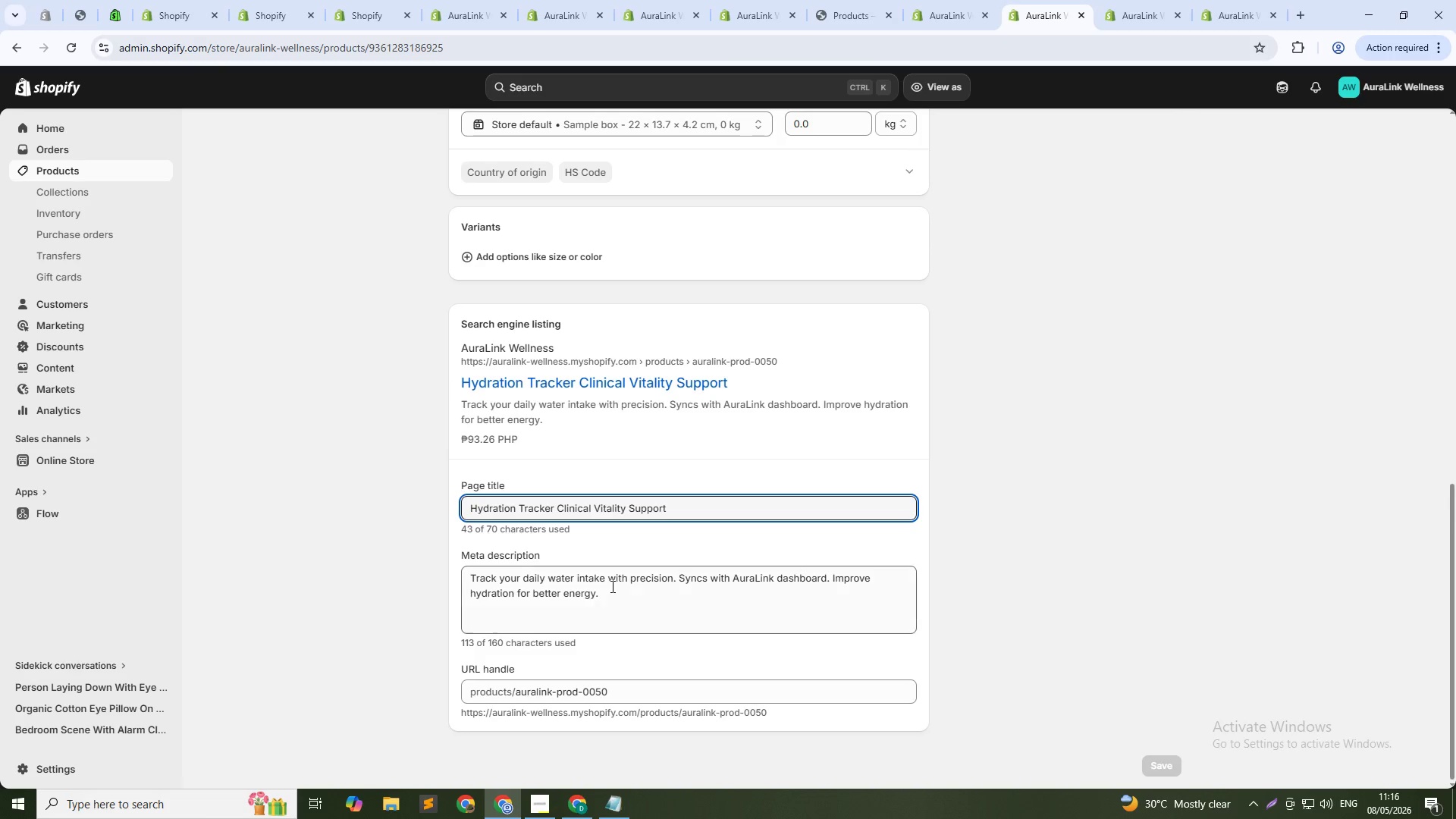 
left_click([554, 587])
 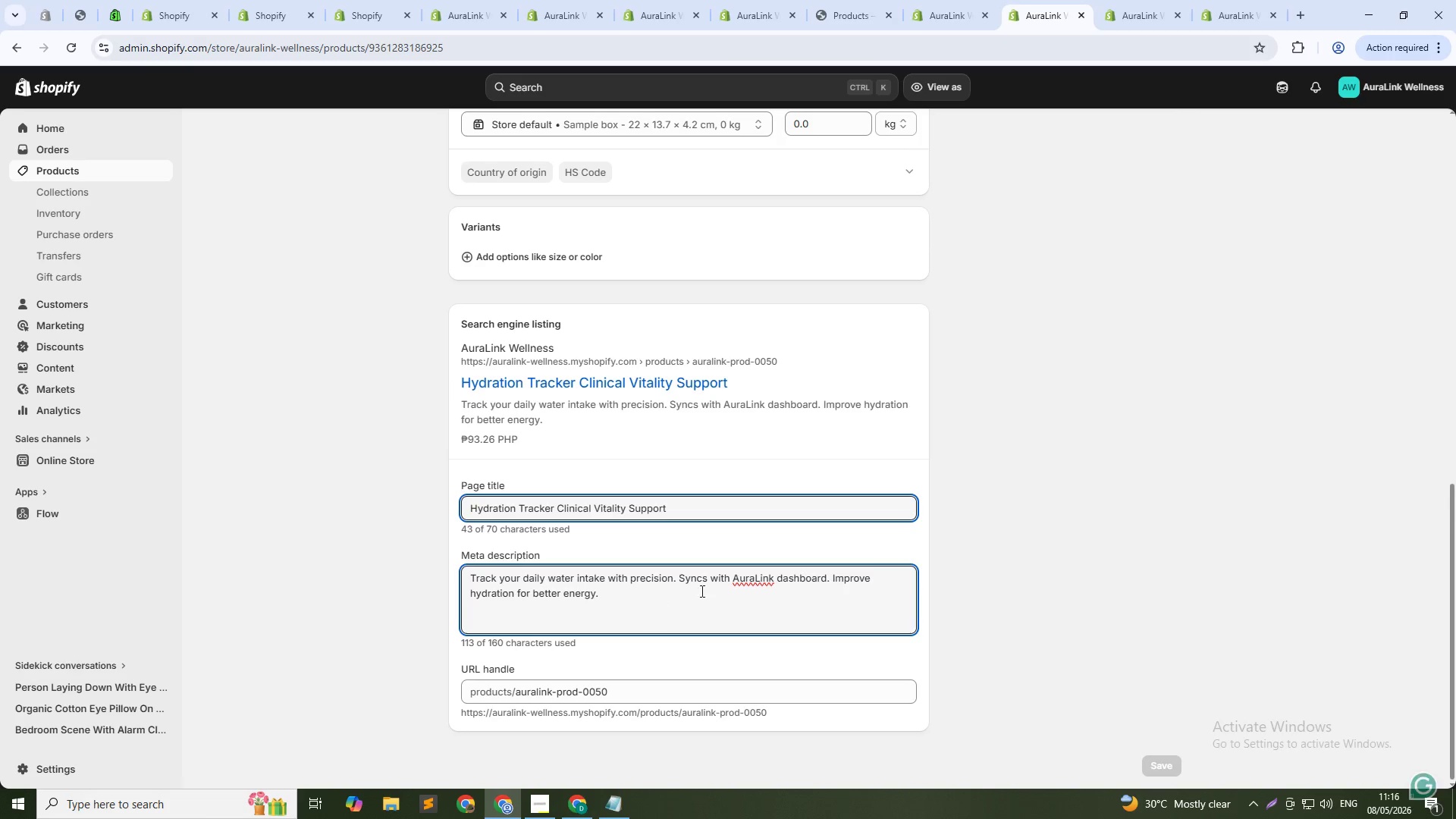 
scroll: coordinate [1147, 518], scroll_direction: up, amount: 16.0
 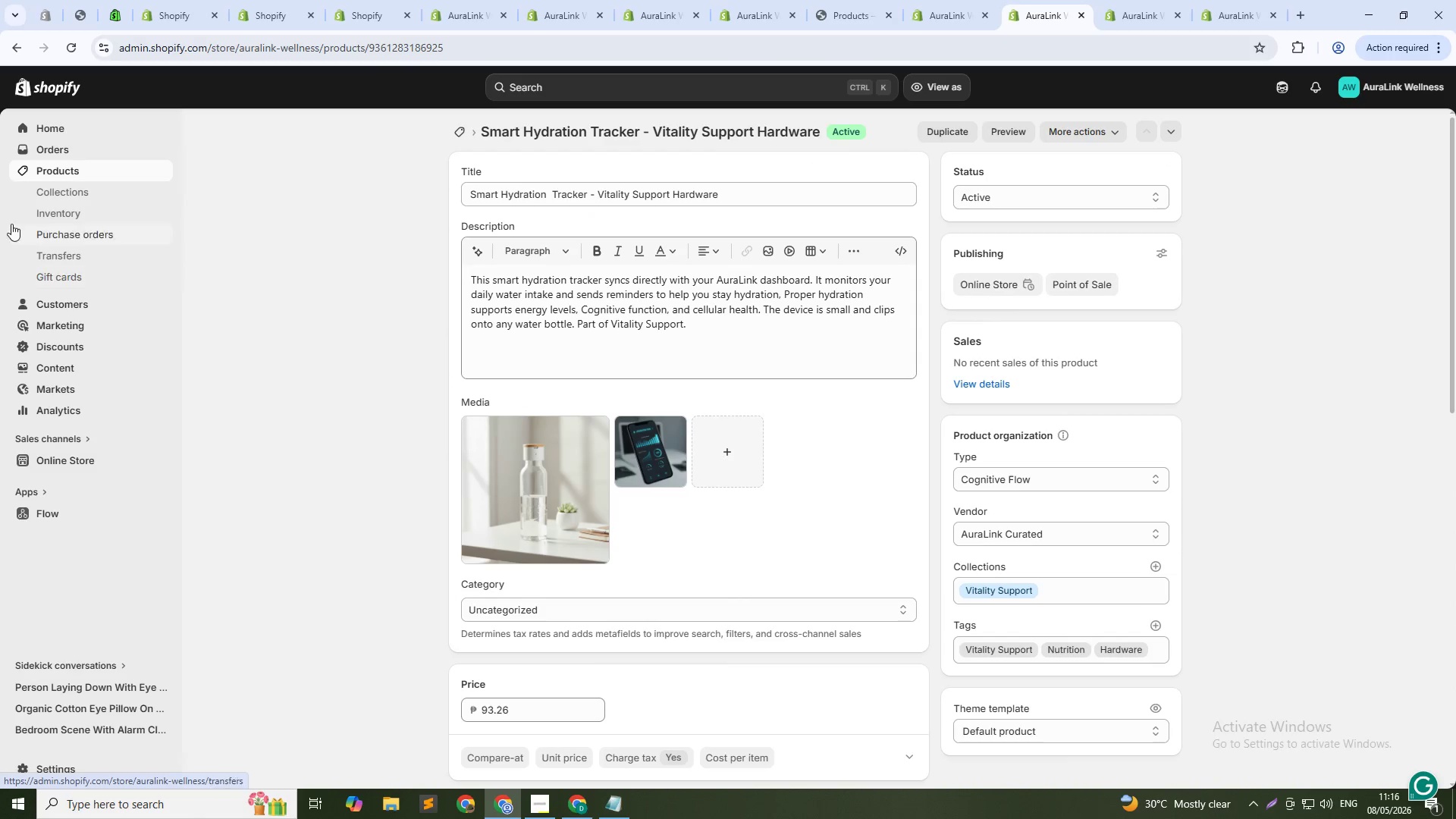 
left_click([43, 168])
 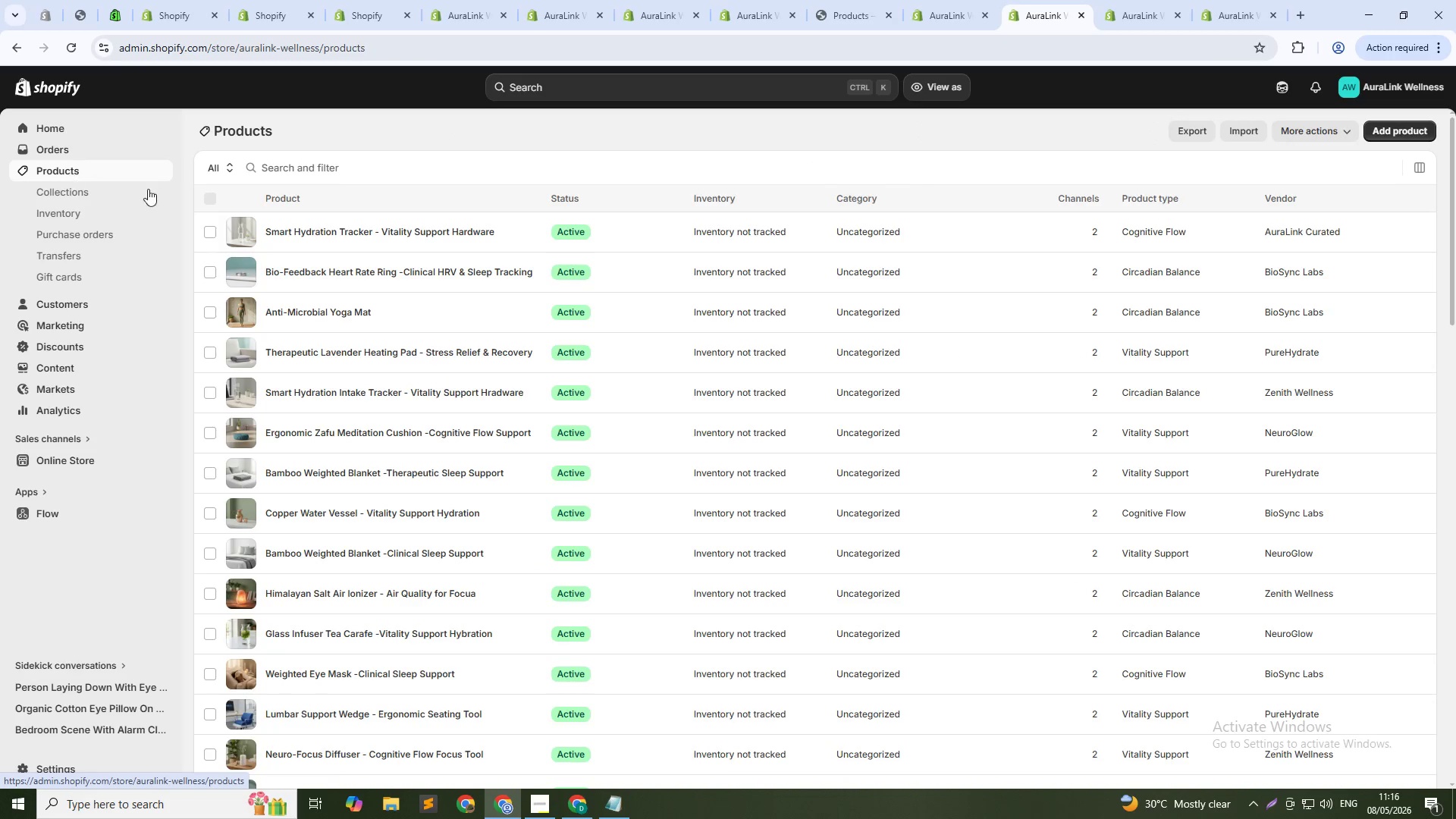 
left_click([285, 275])
 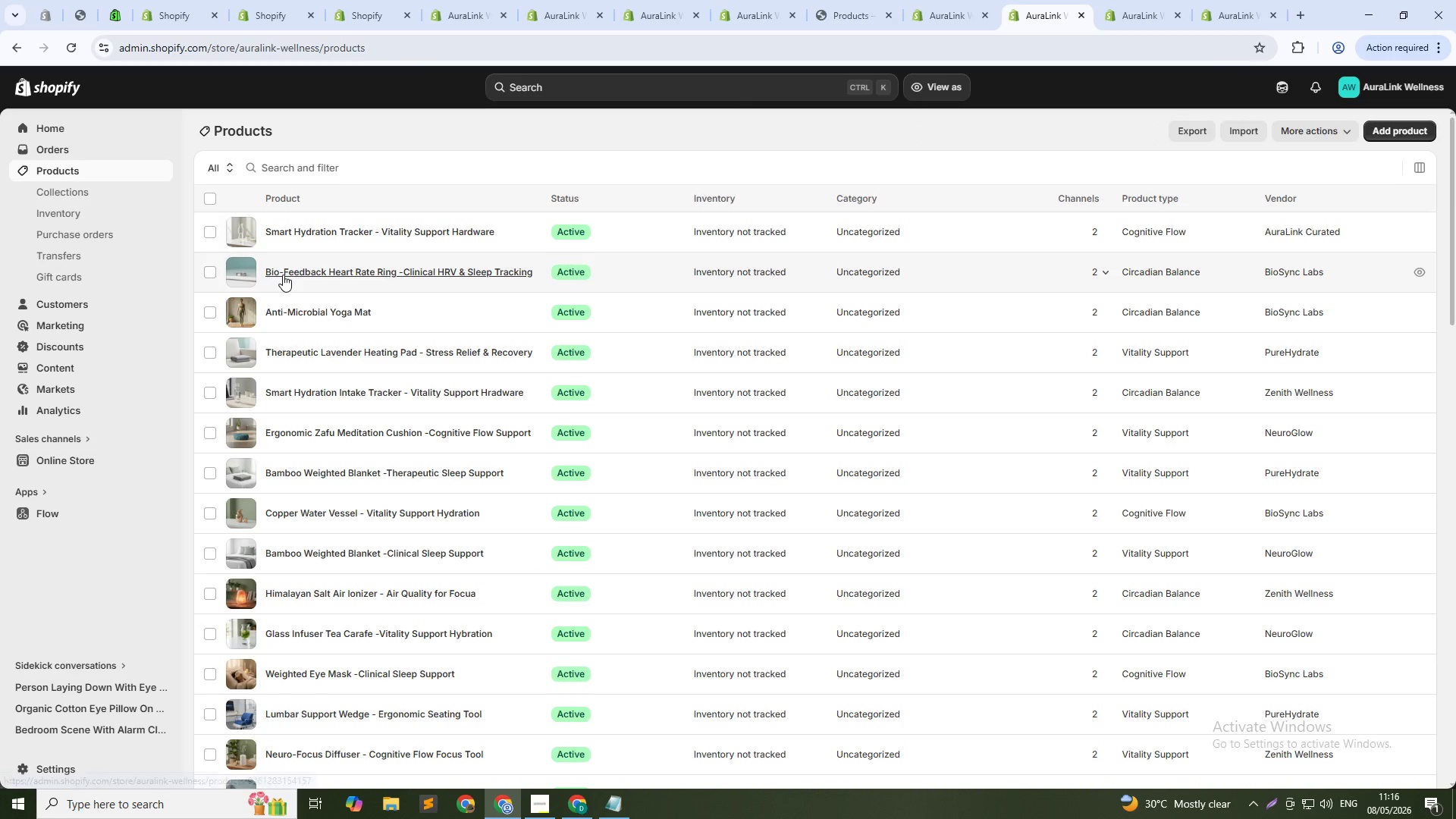 
left_click([283, 272])
 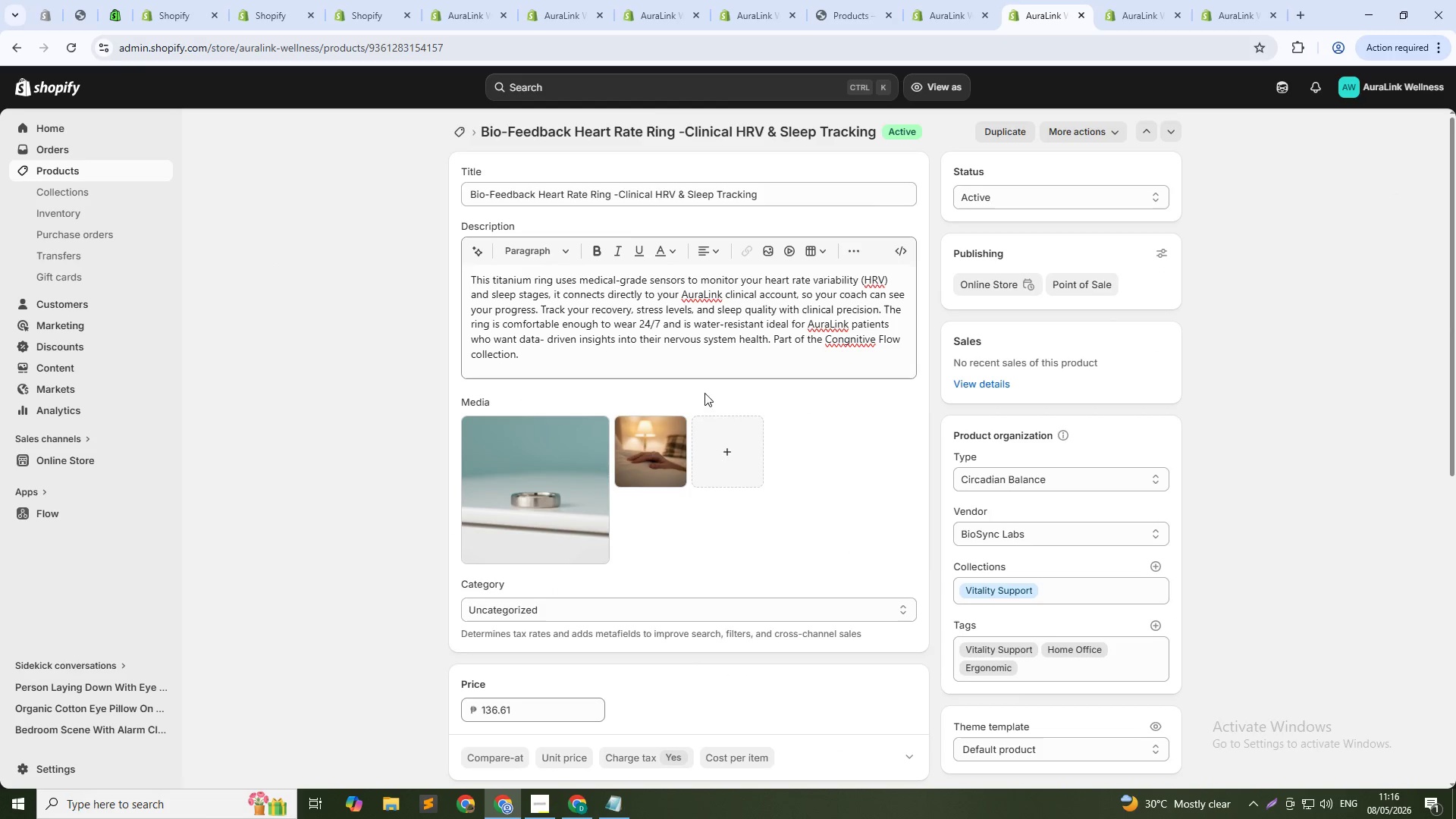 
wait(8.72)
 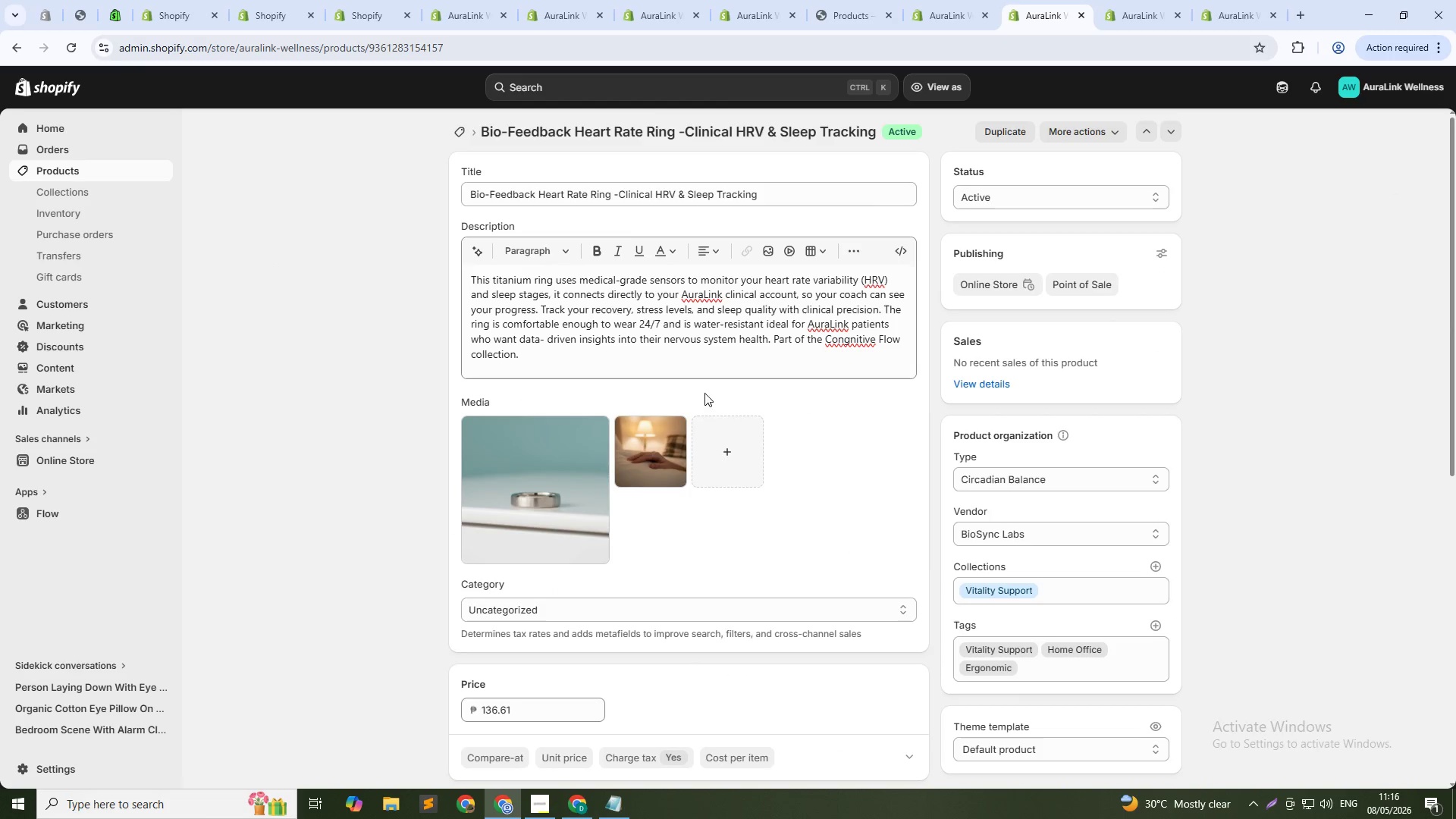 
left_click([845, 345])
 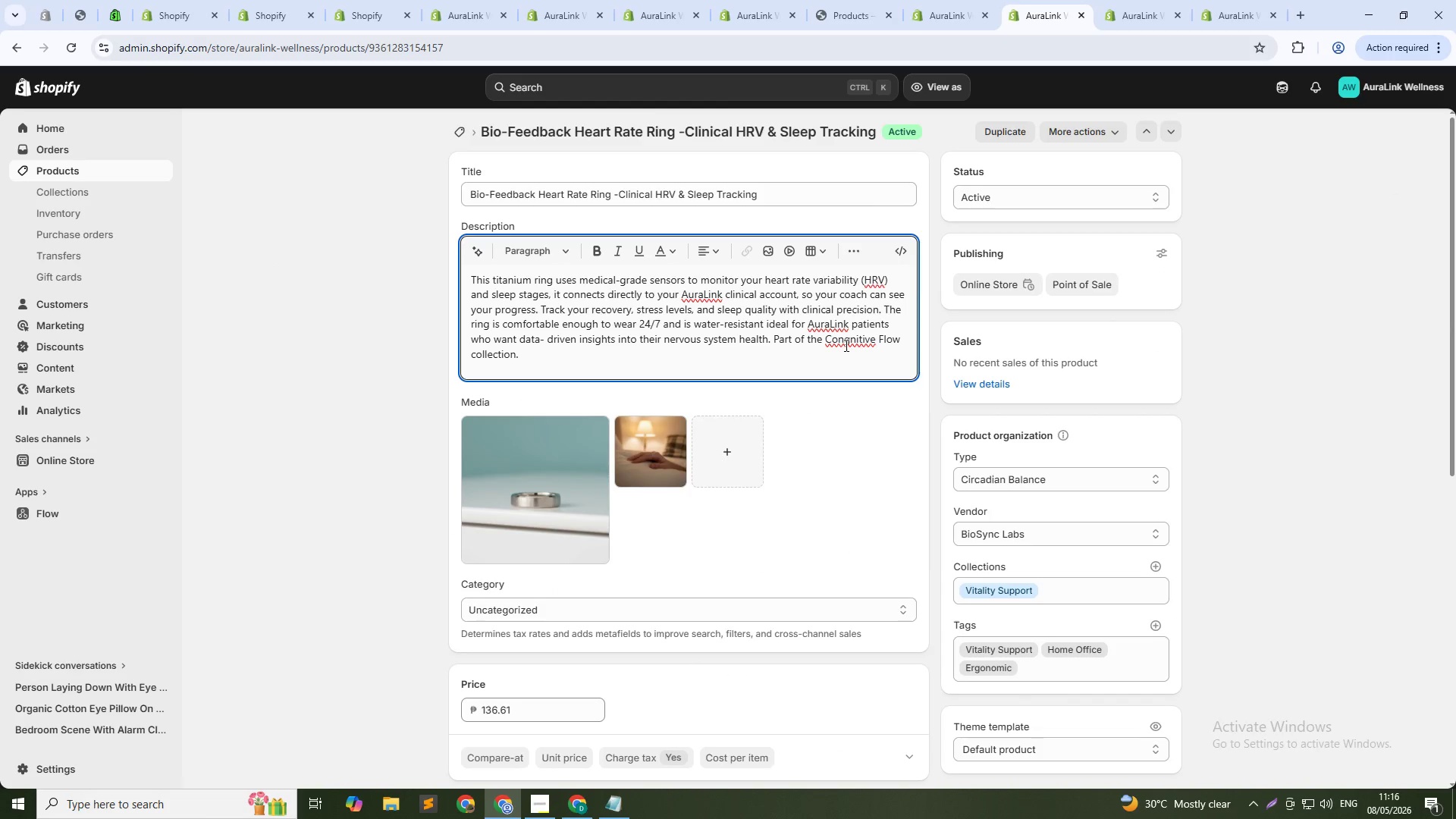 
key(Backspace)
 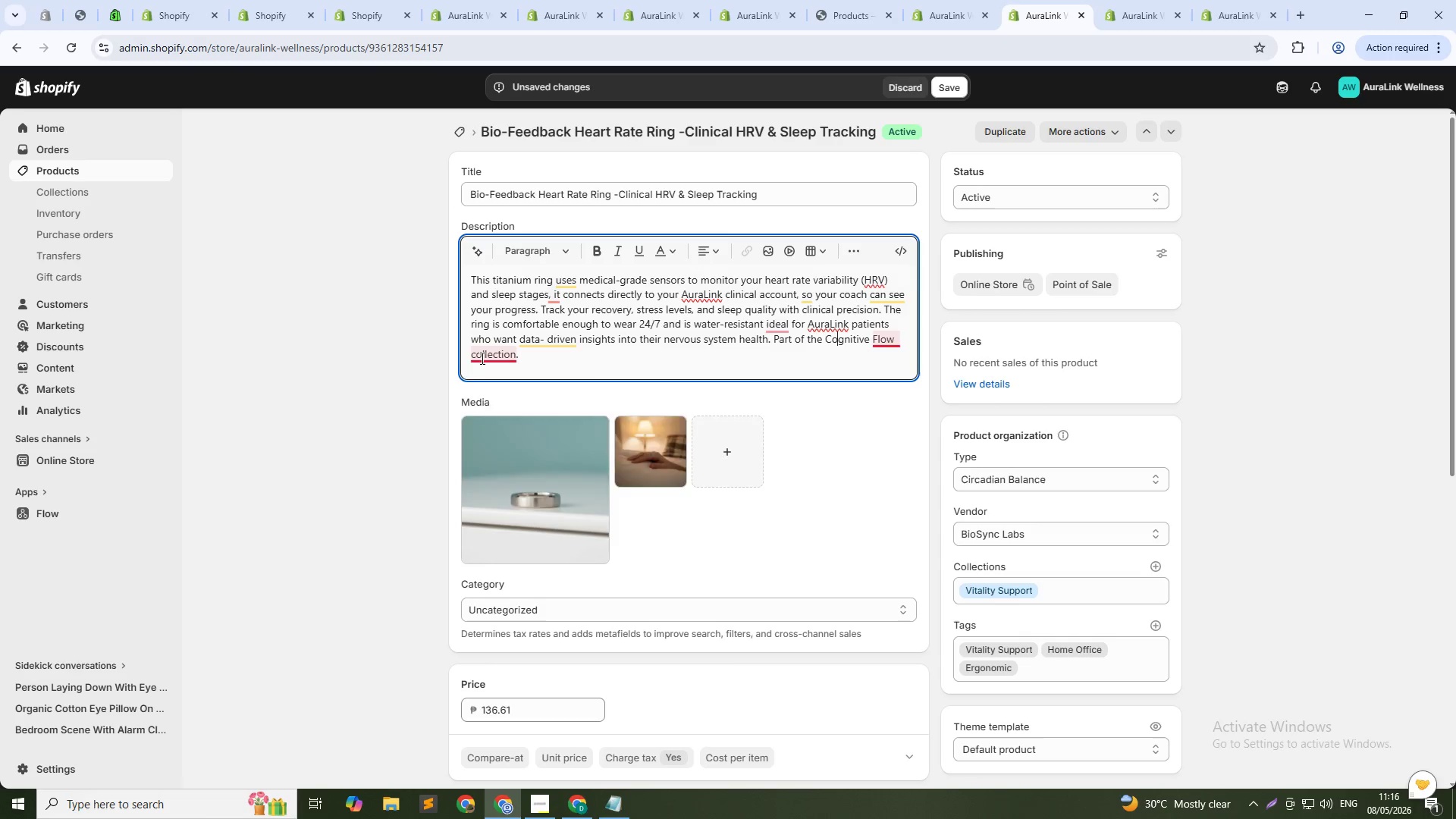 
left_click([519, 354])
 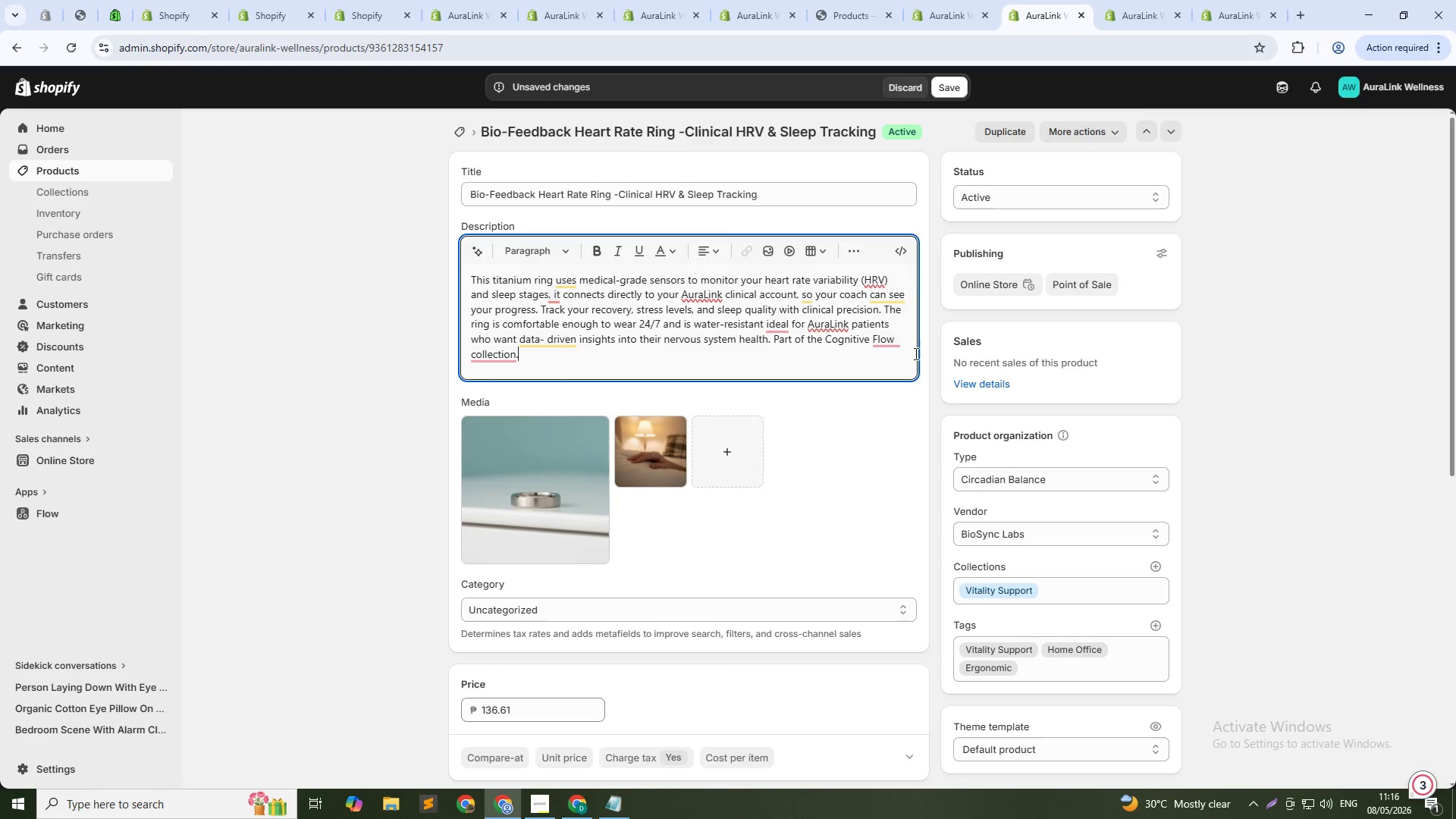 
left_click([892, 337])
 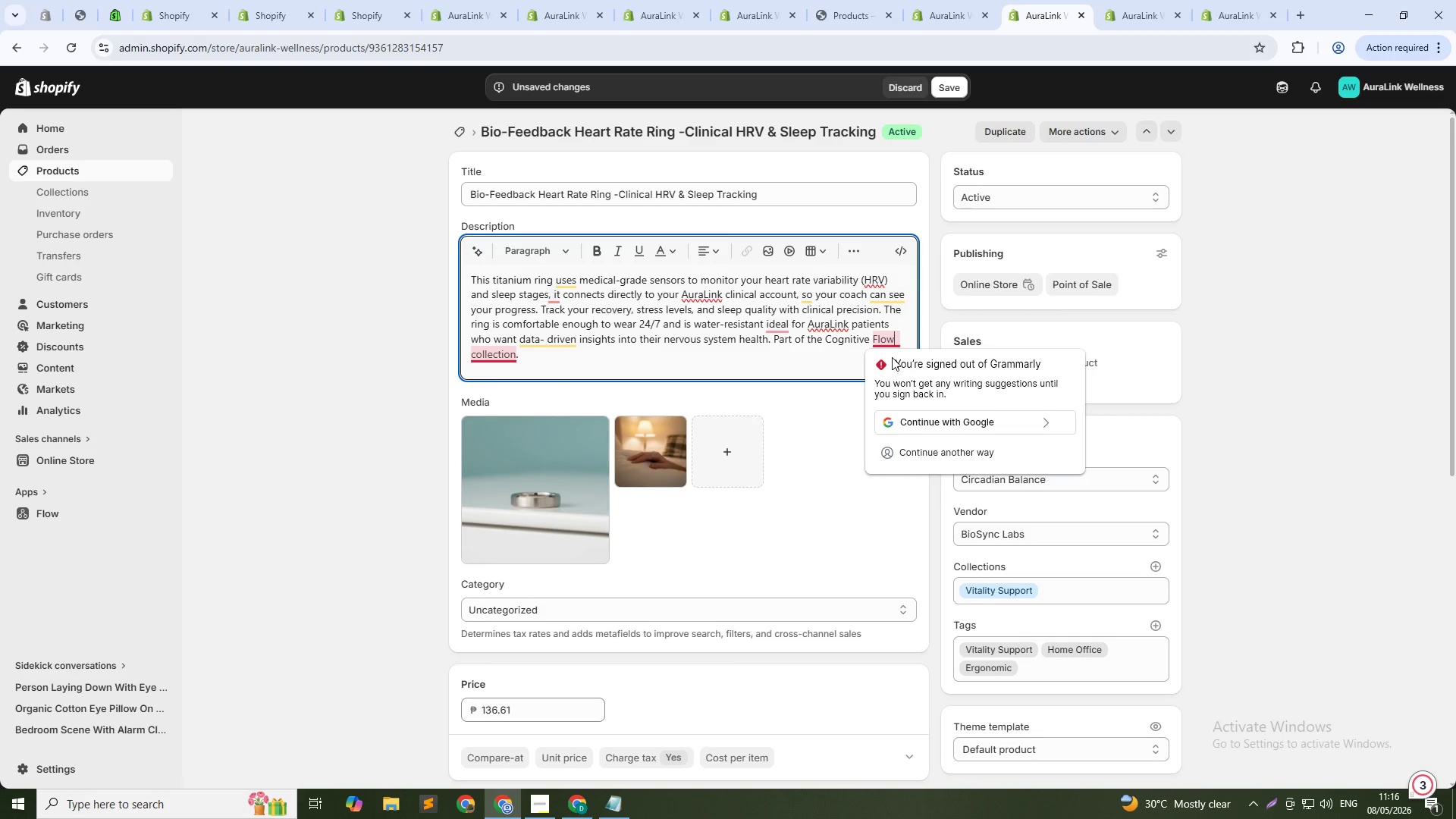 
key(ArrowRight)
 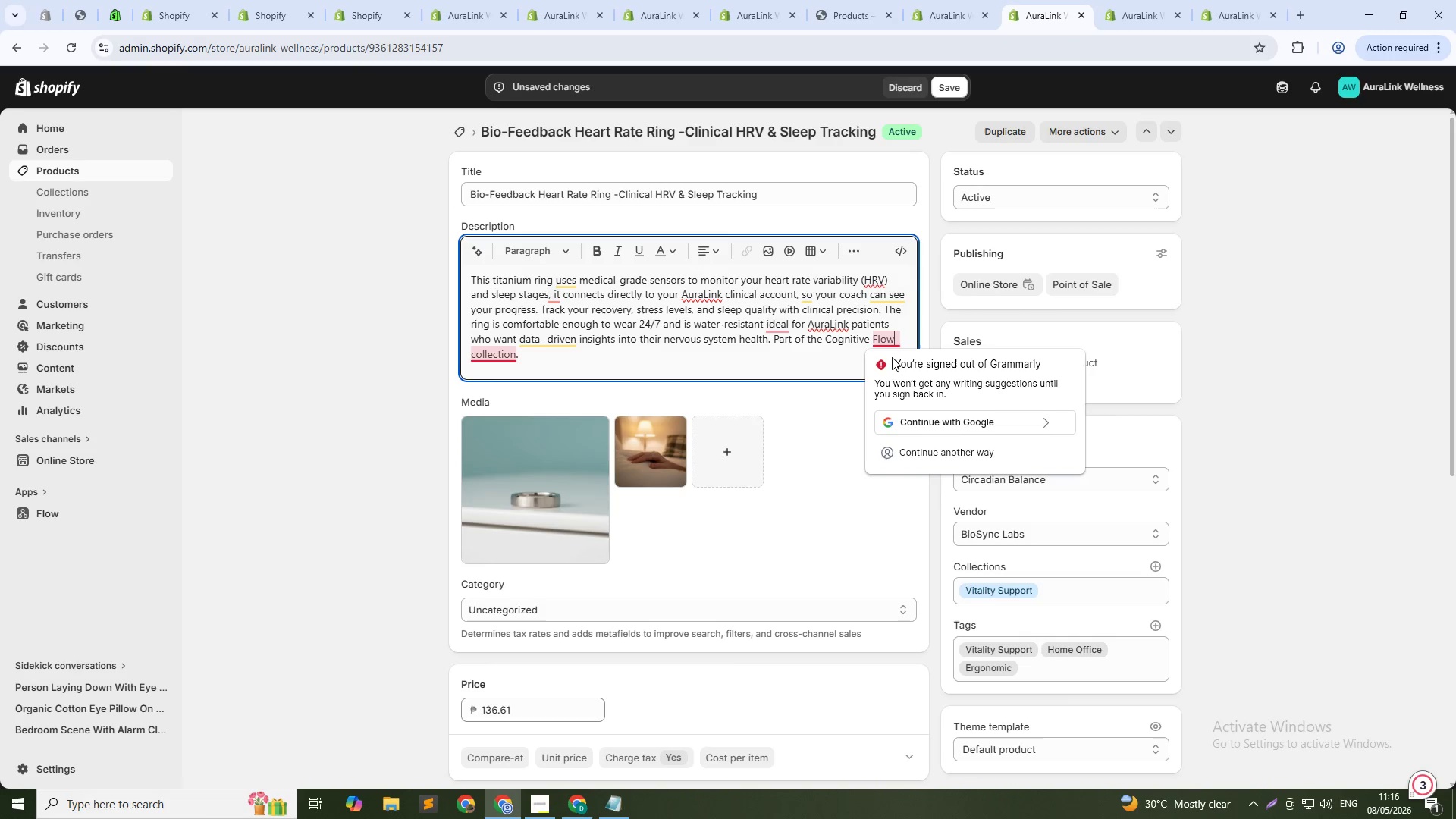 
key(Backspace)
 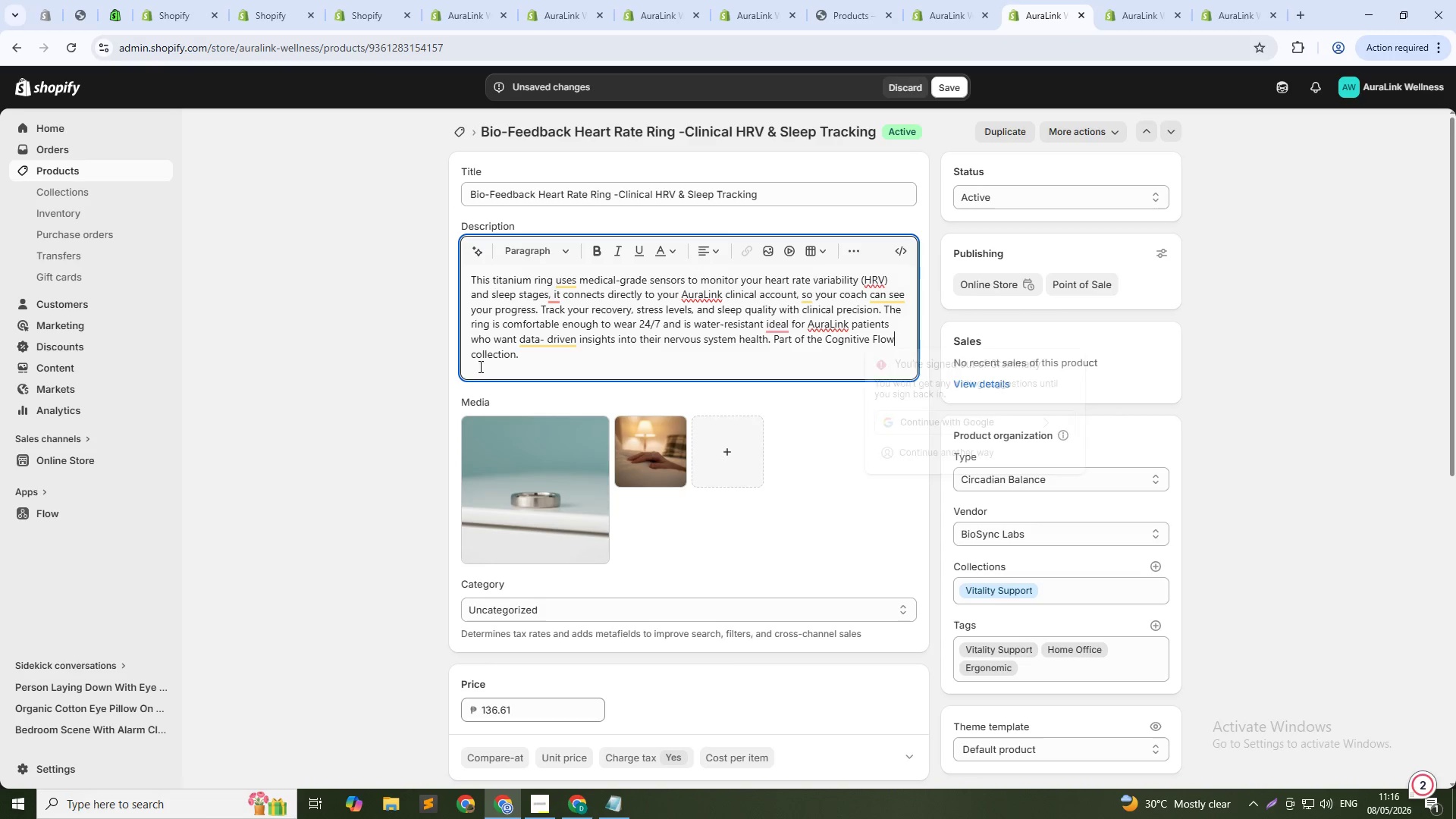 
left_click([469, 356])
 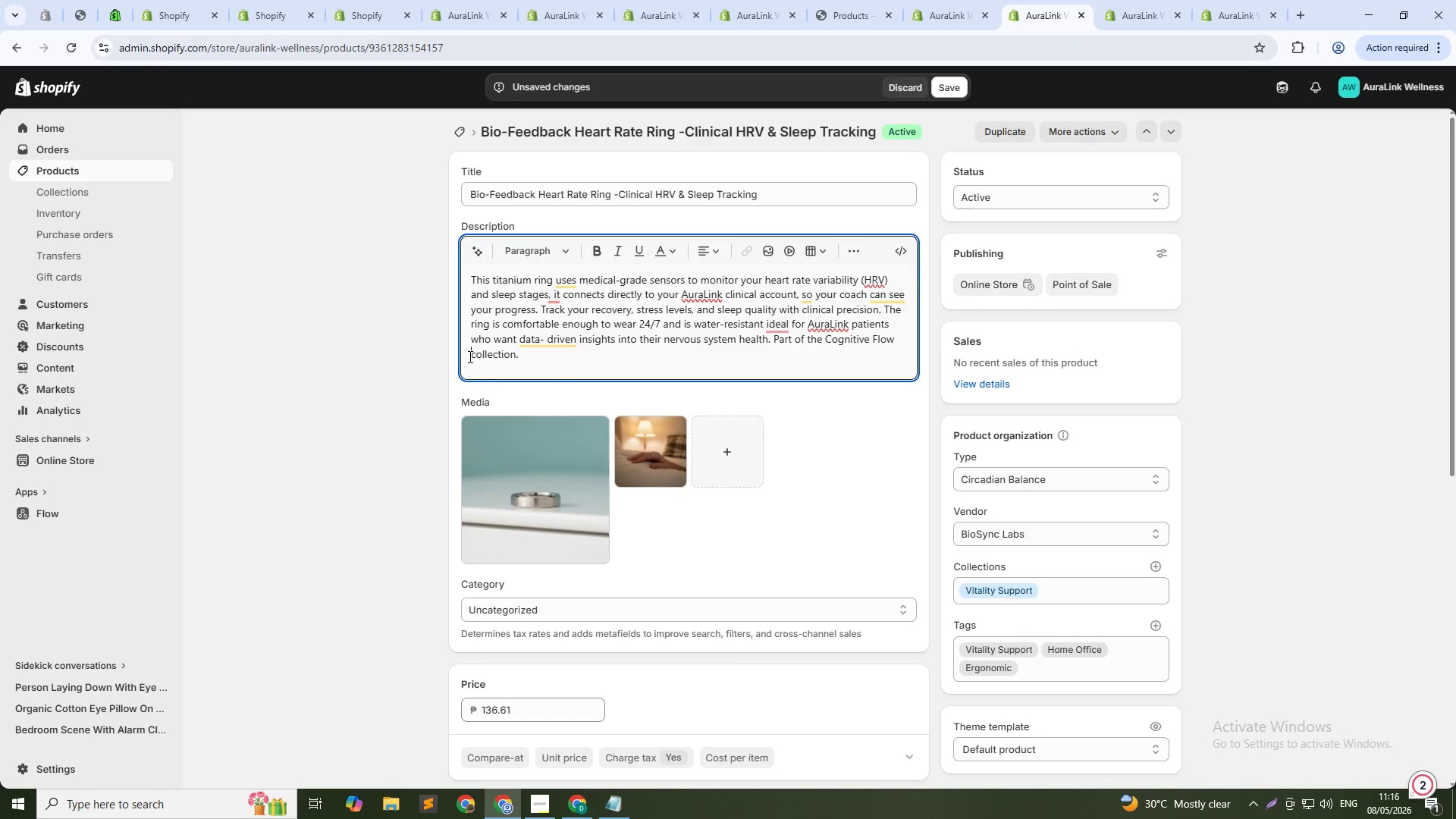 
key(Backspace)
 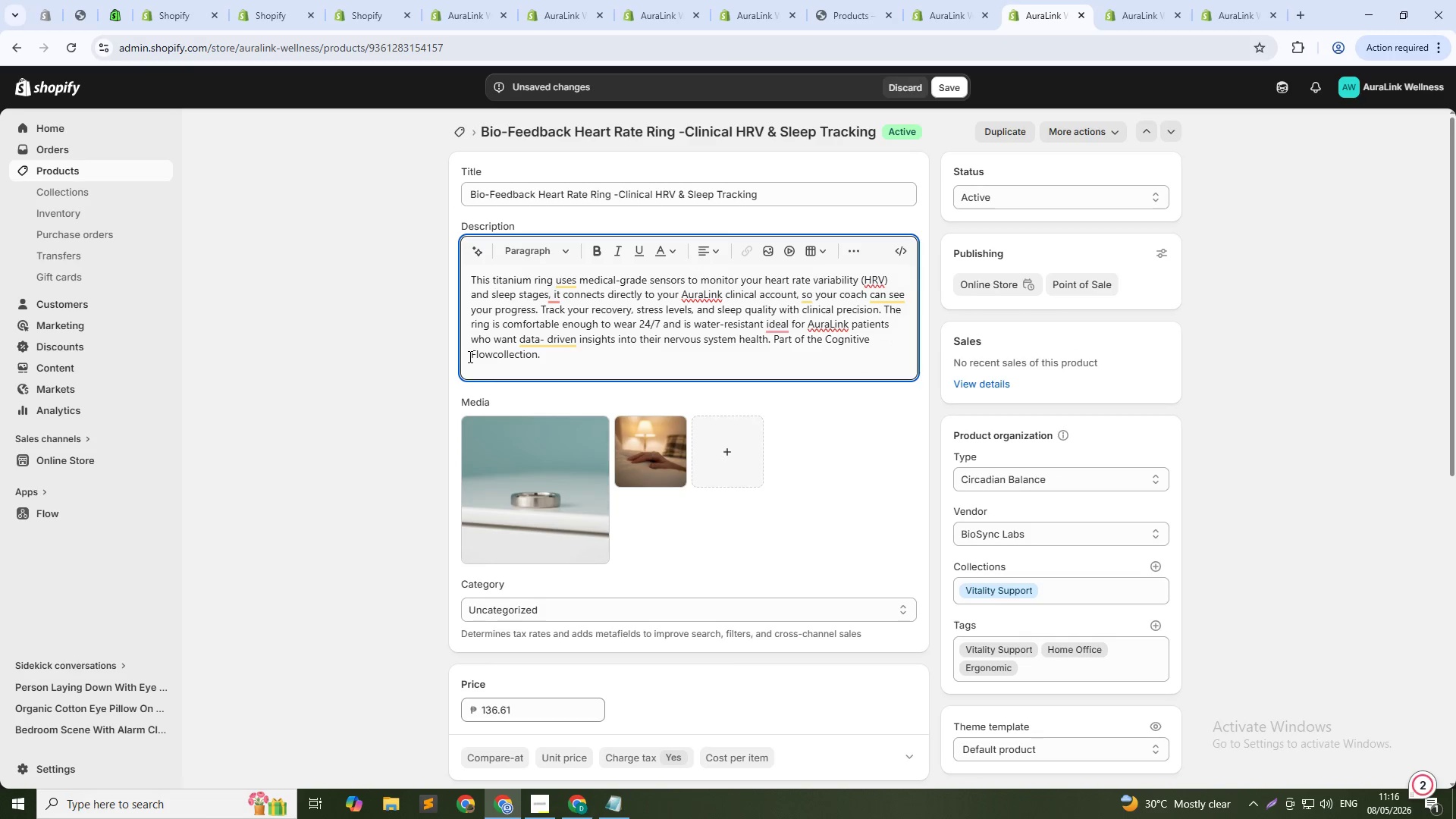 
key(Space)
 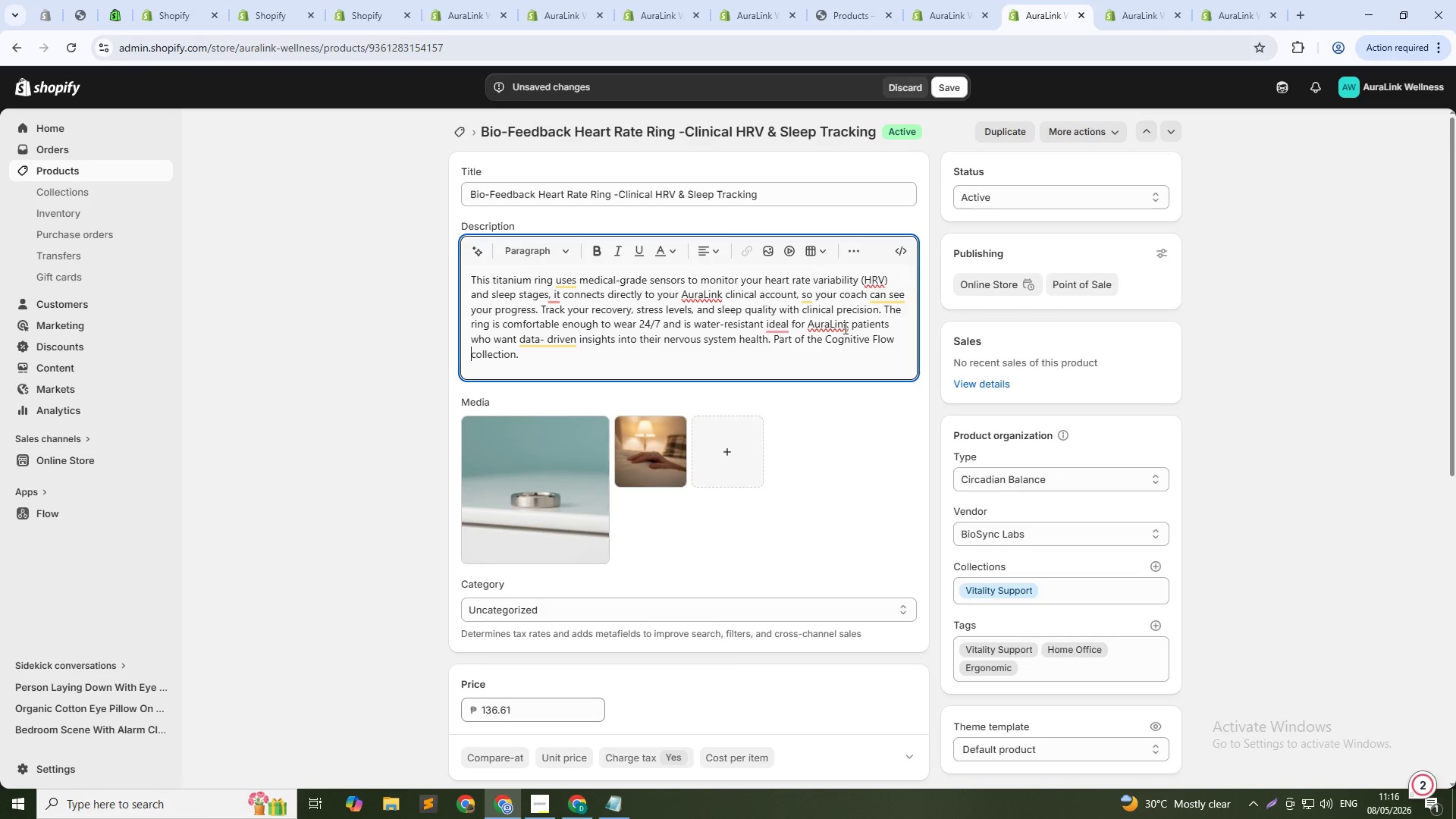 
mouse_move([765, 327])
 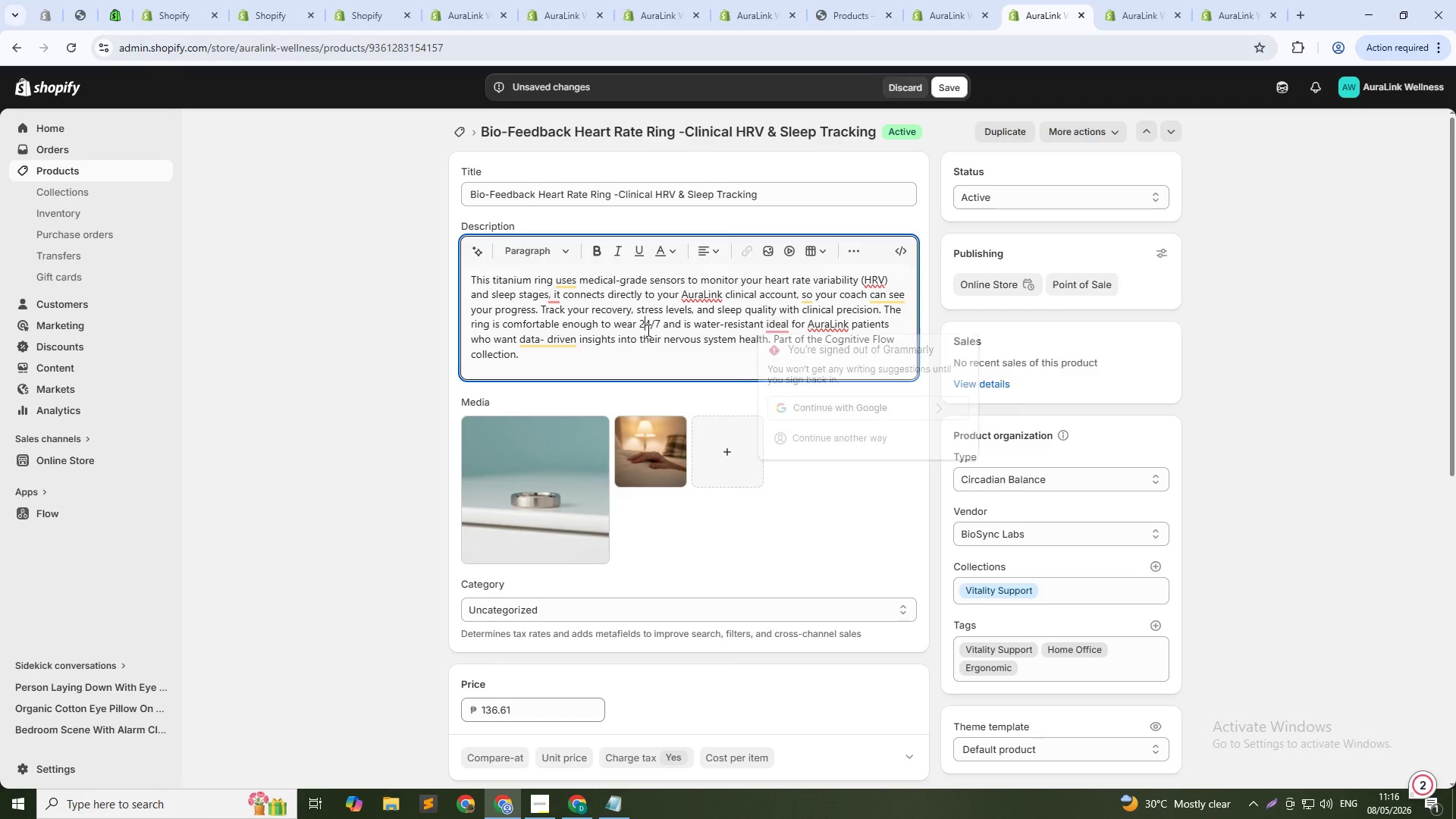 
left_click([647, 330])
 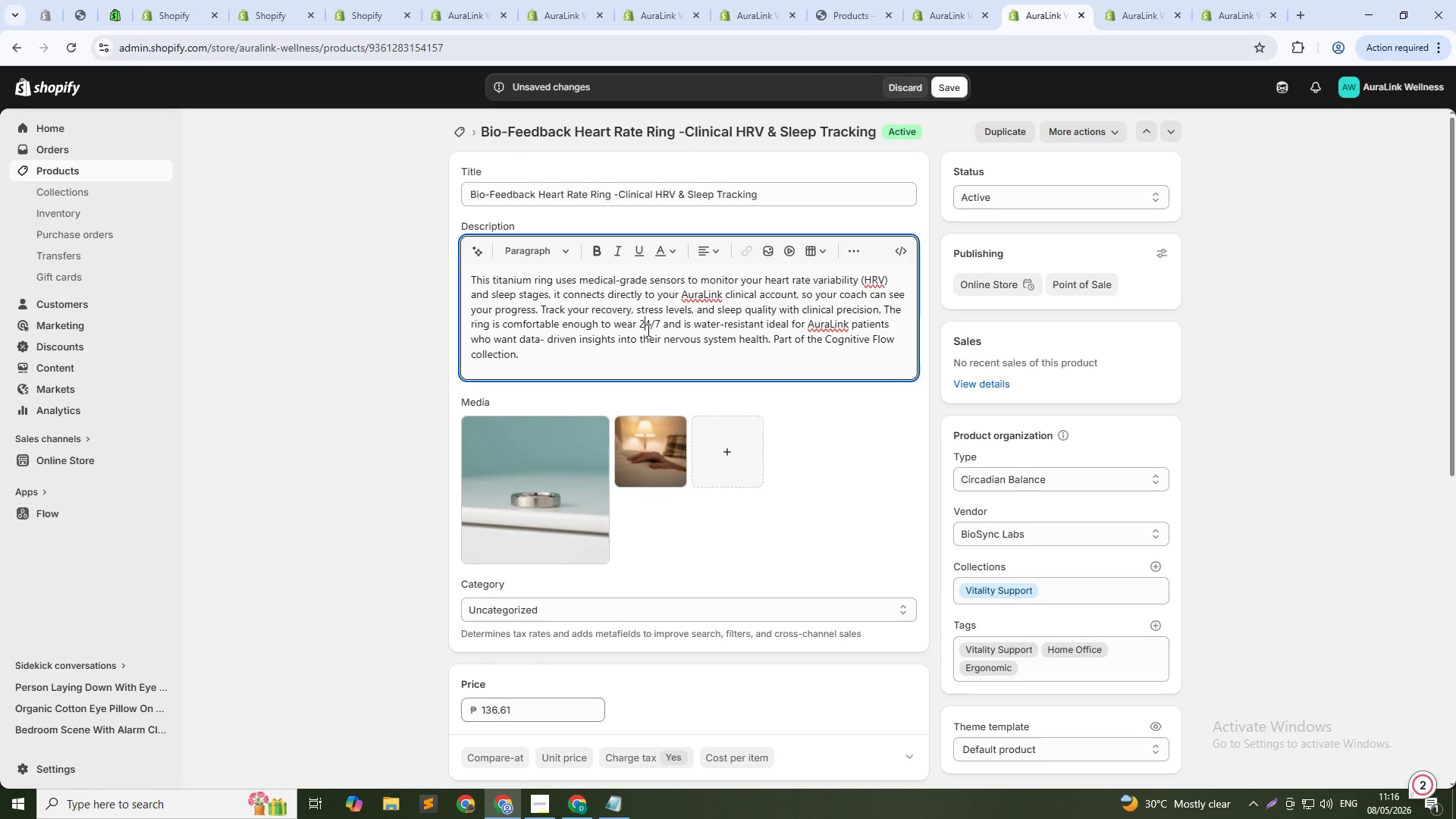 
scroll: coordinate [640, 330], scroll_direction: down, amount: 18.0
 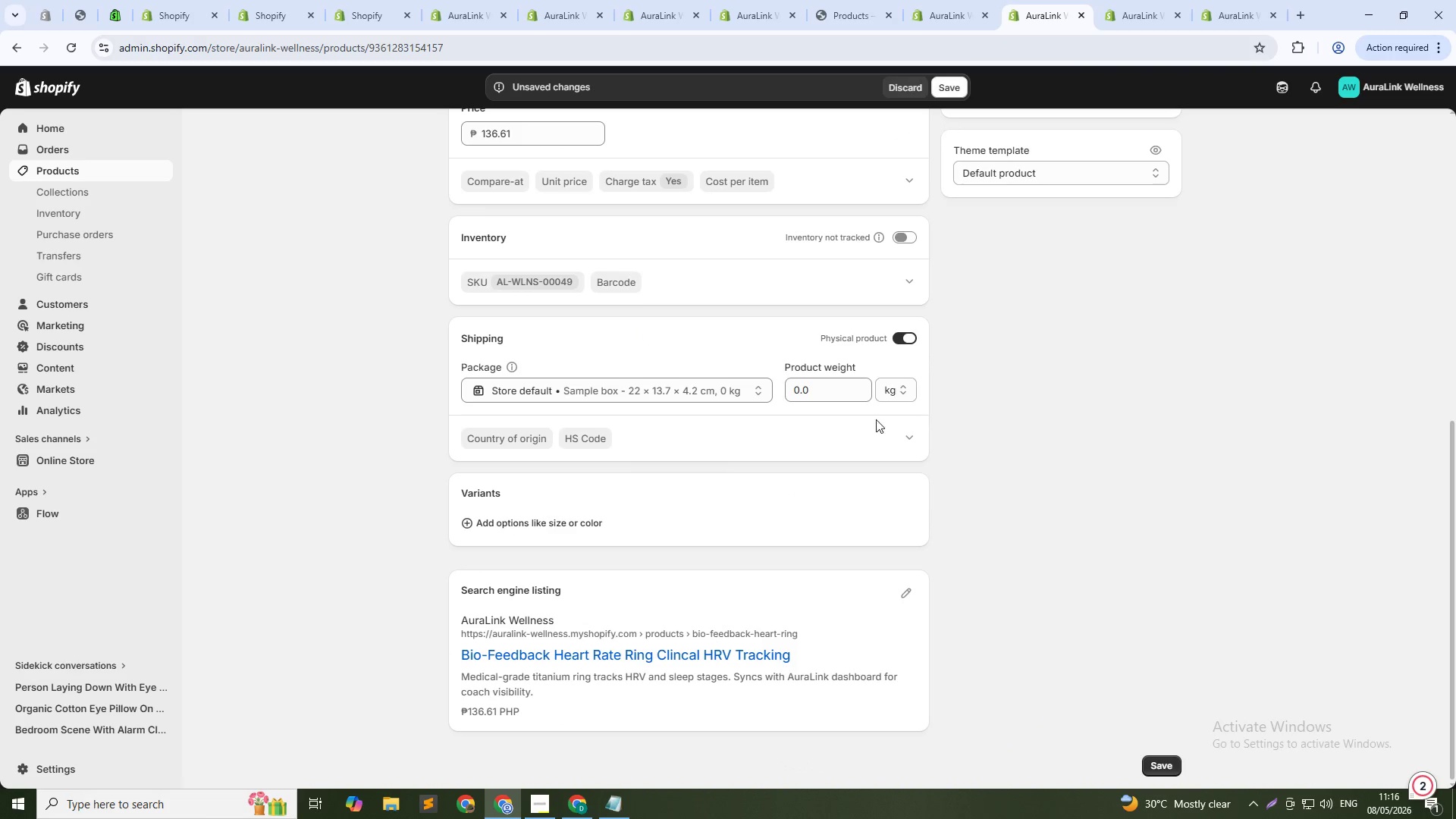 
left_click([908, 591])
 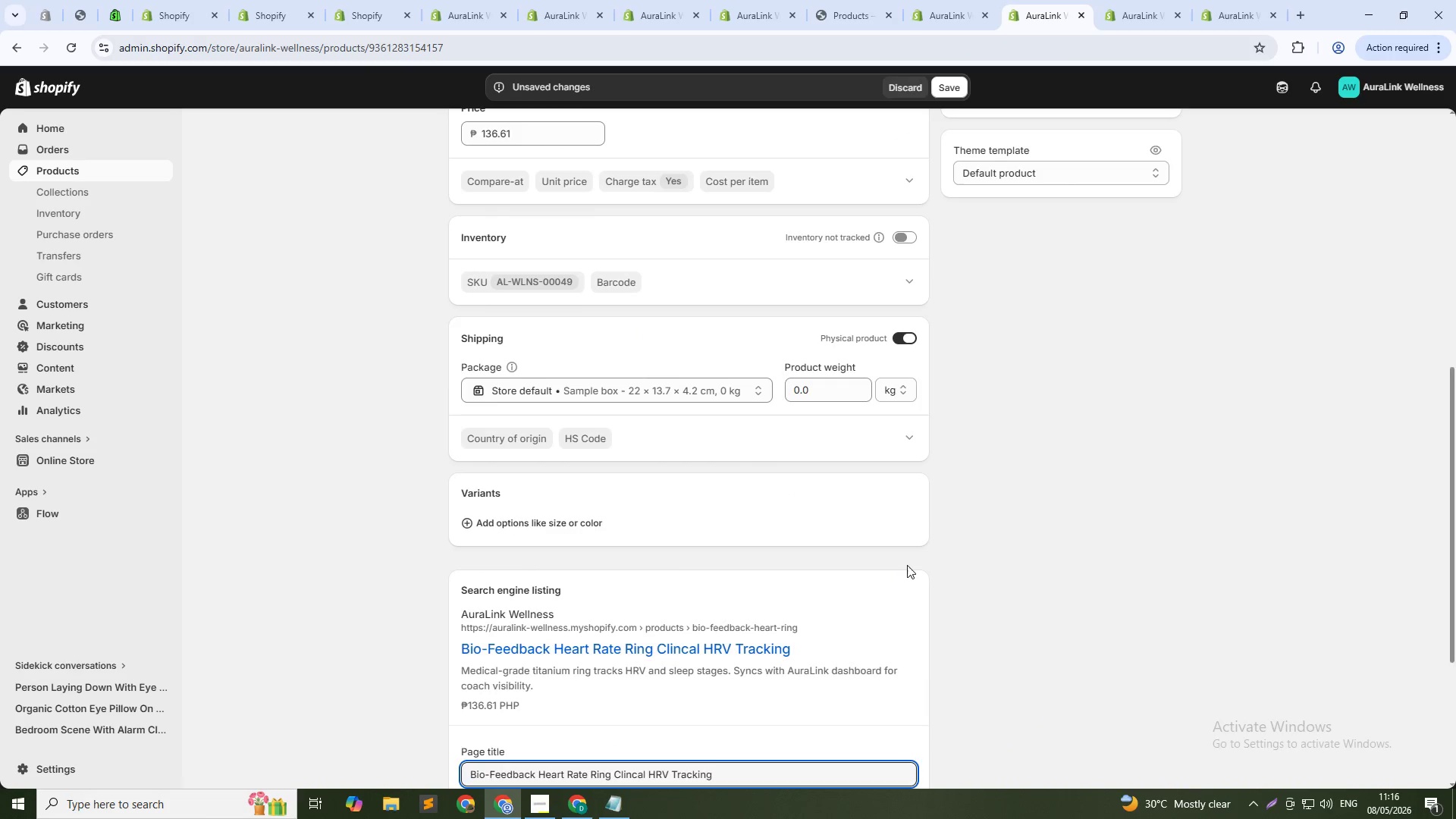 
scroll: coordinate [904, 563], scroll_direction: down, amount: 7.0
 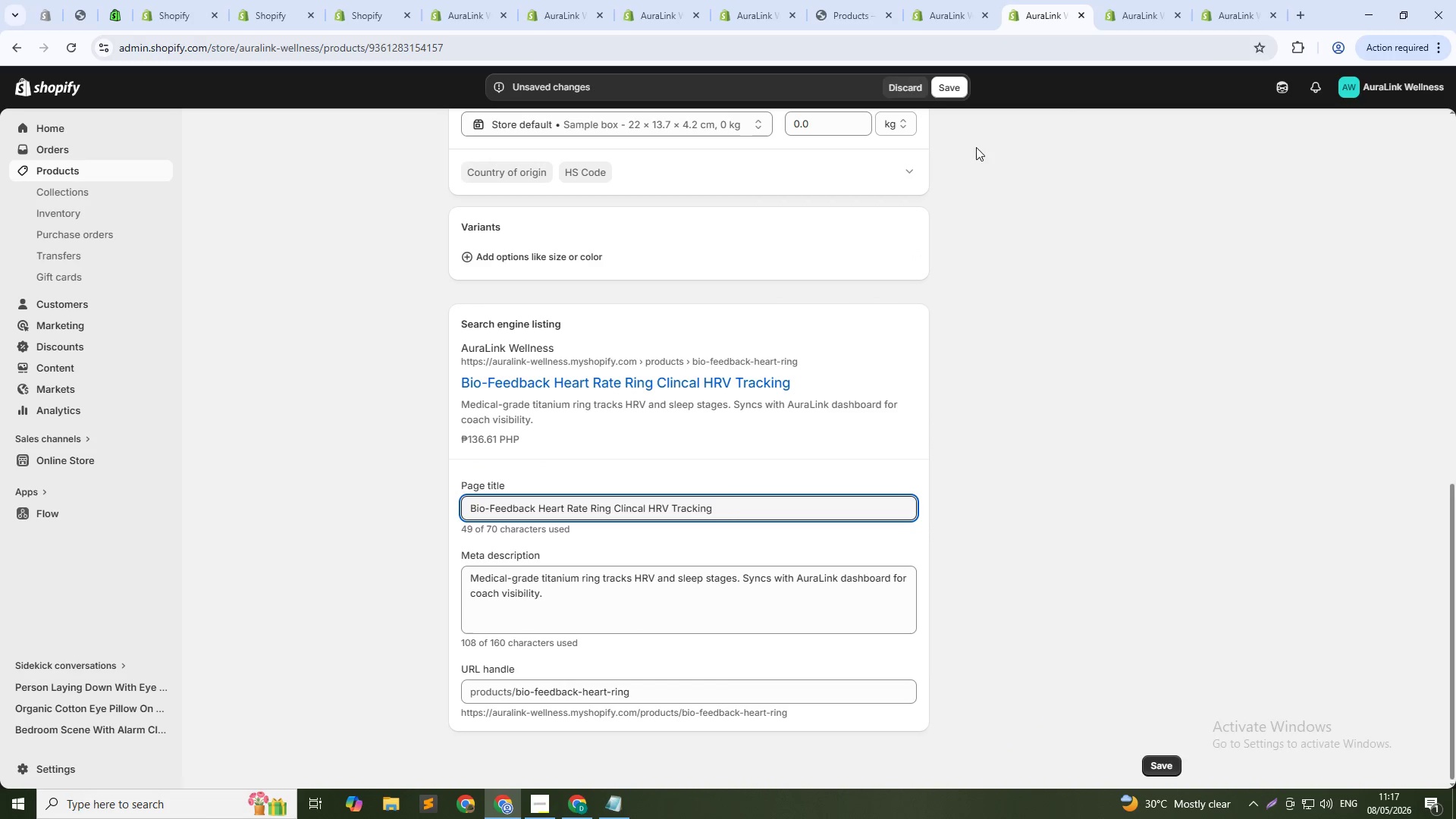 
left_click([956, 80])
 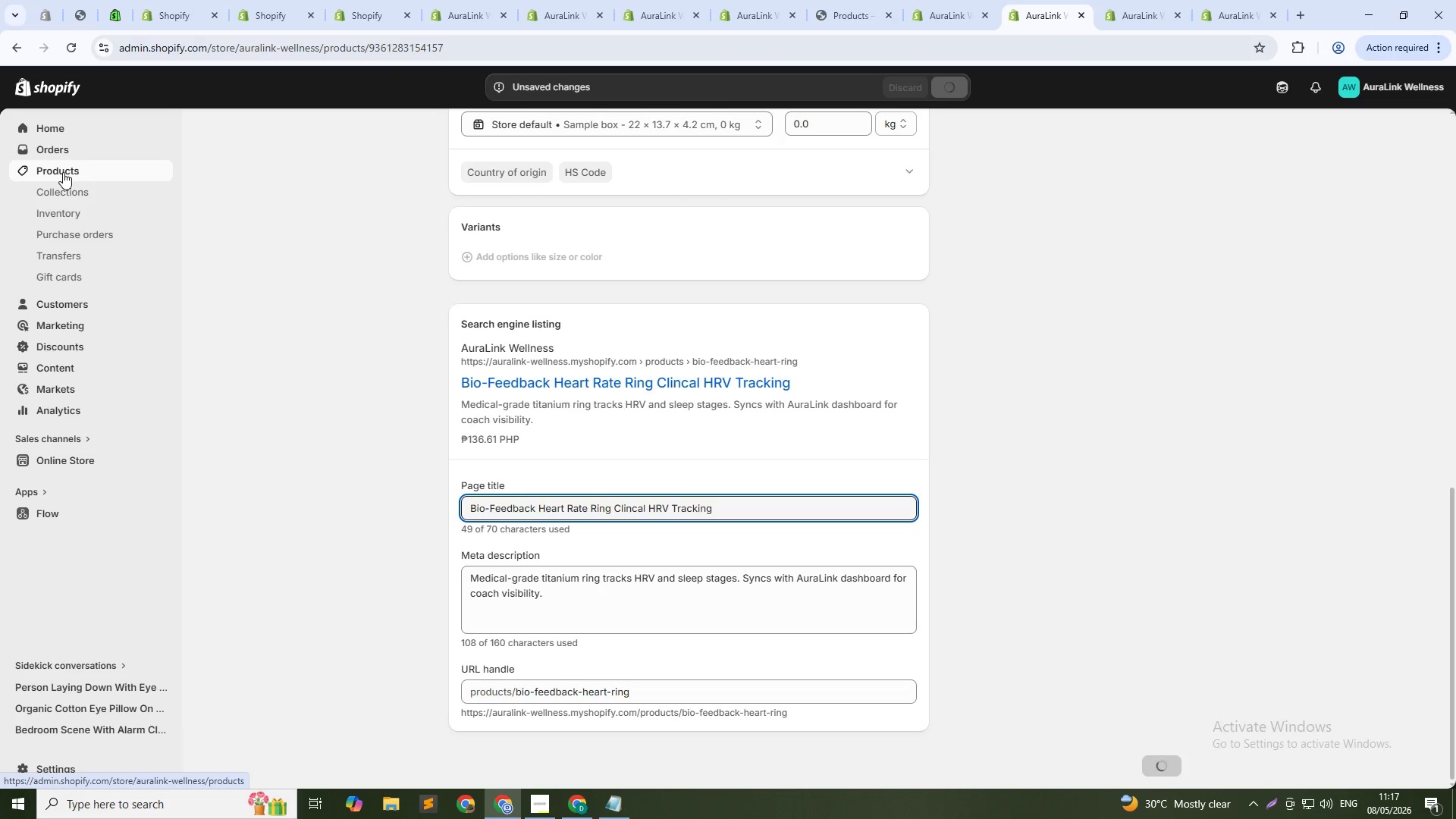 
left_click([63, 172])
 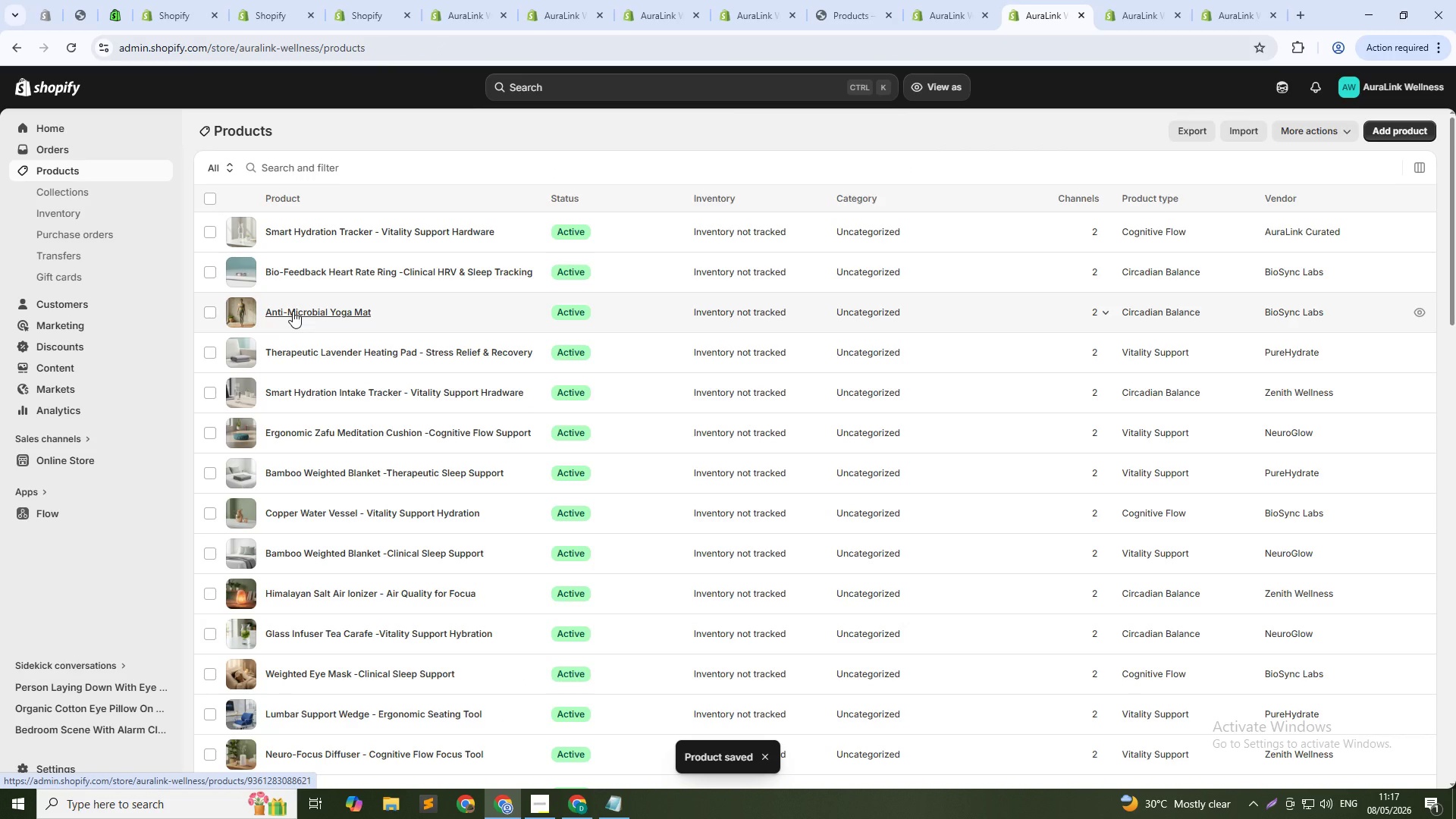 
wait(5.19)
 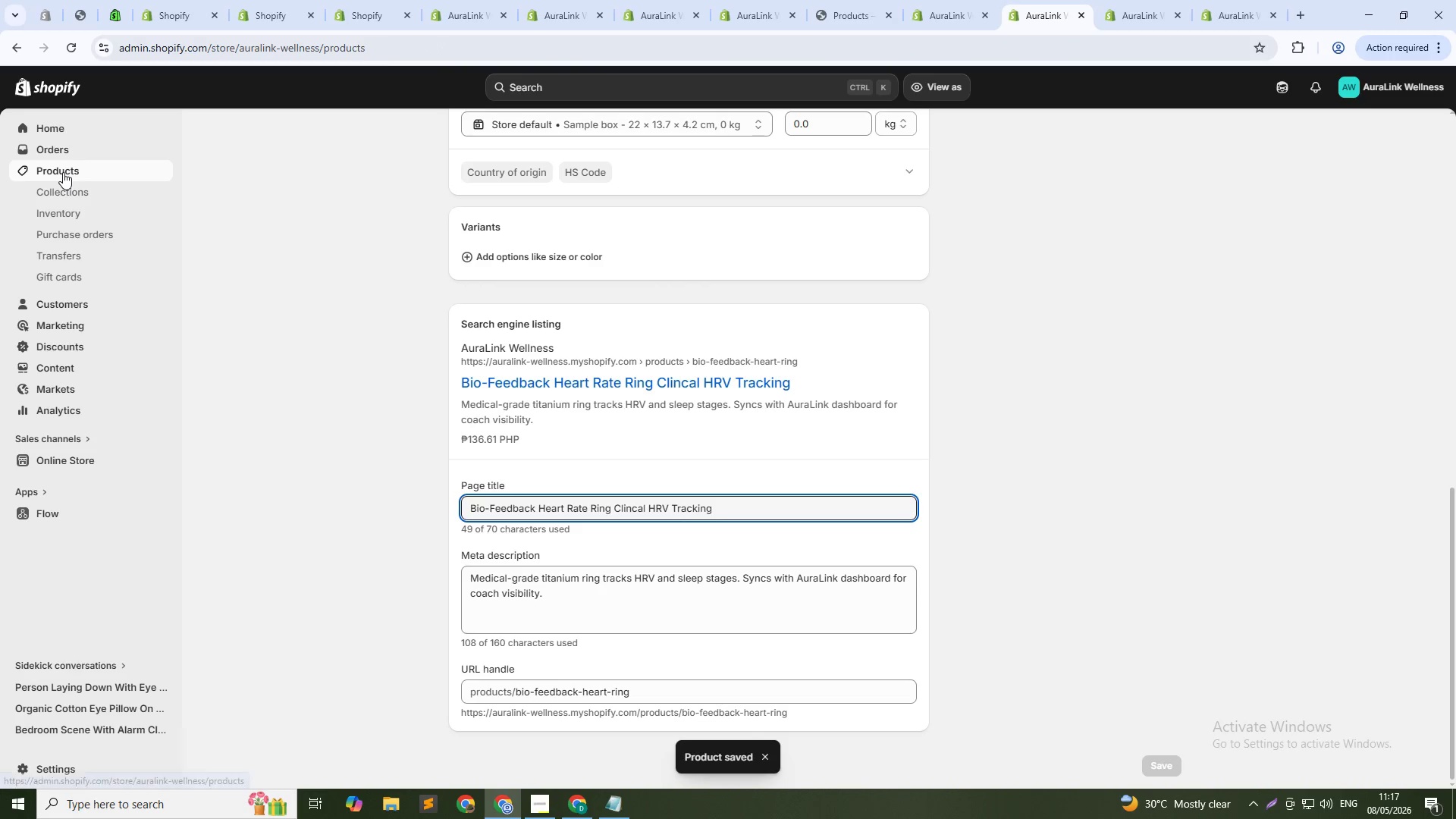 
left_click([293, 311])
 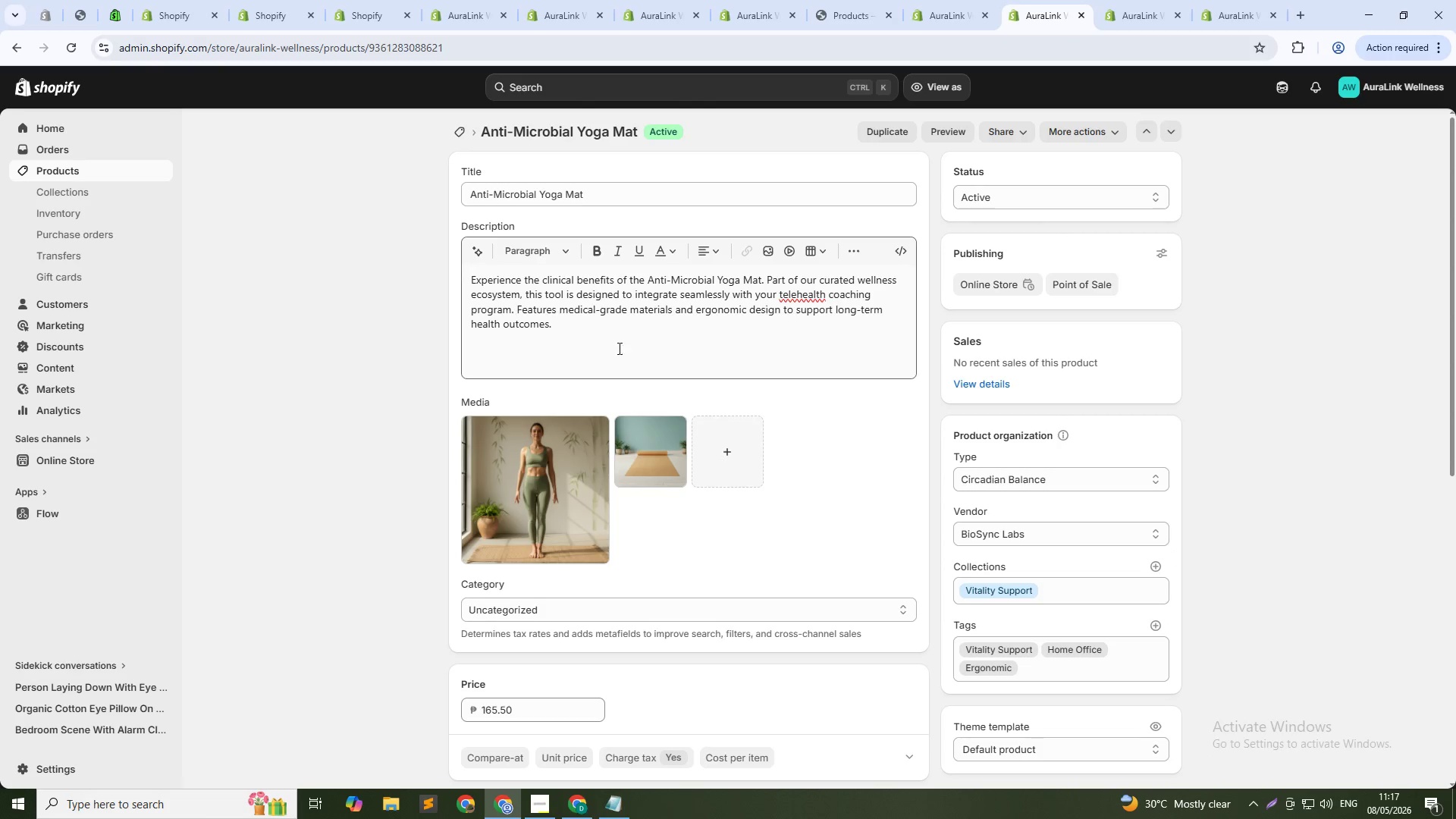 
wait(9.05)
 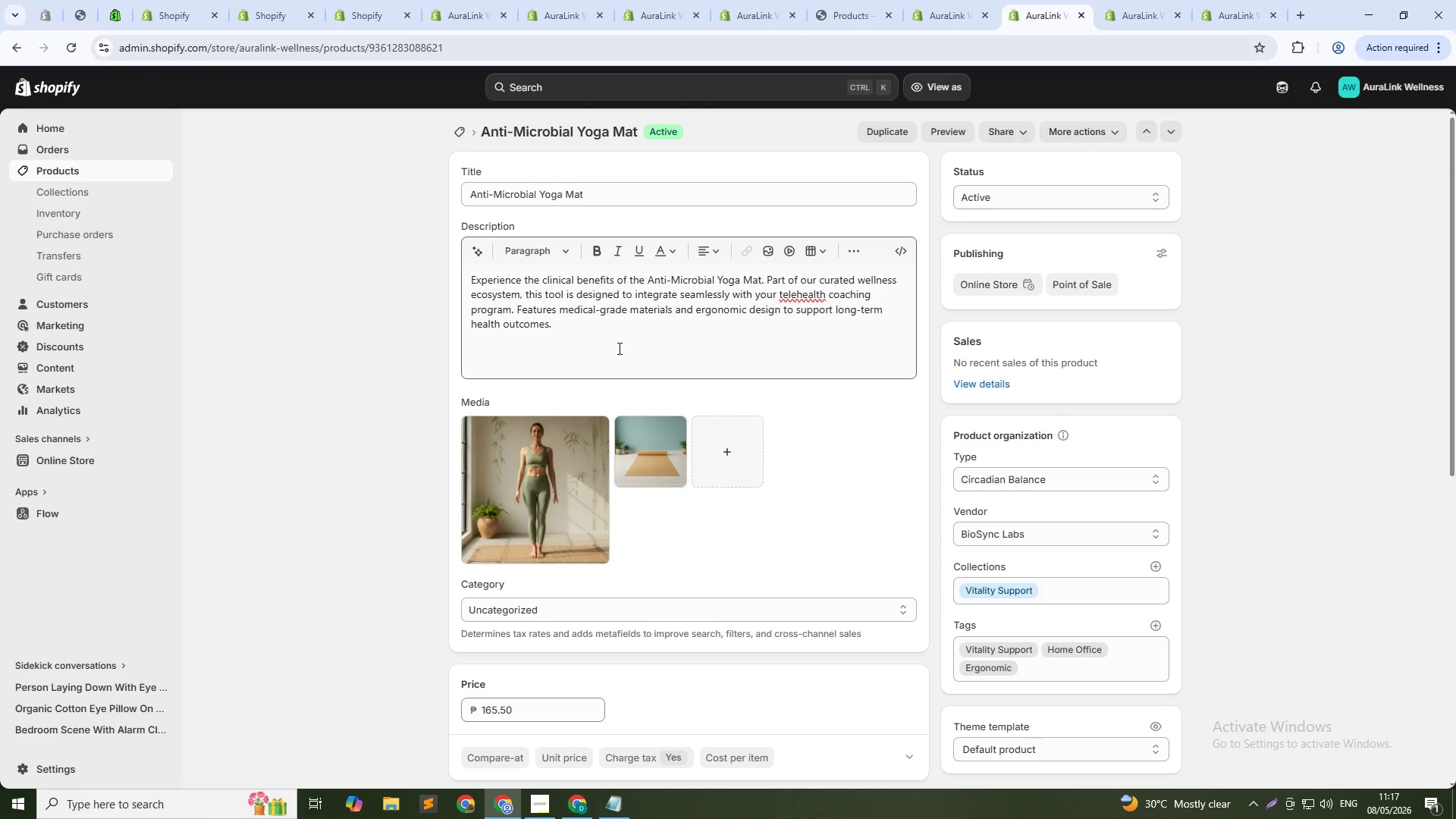 
scroll: coordinate [637, 317], scroll_direction: down, amount: 15.0
 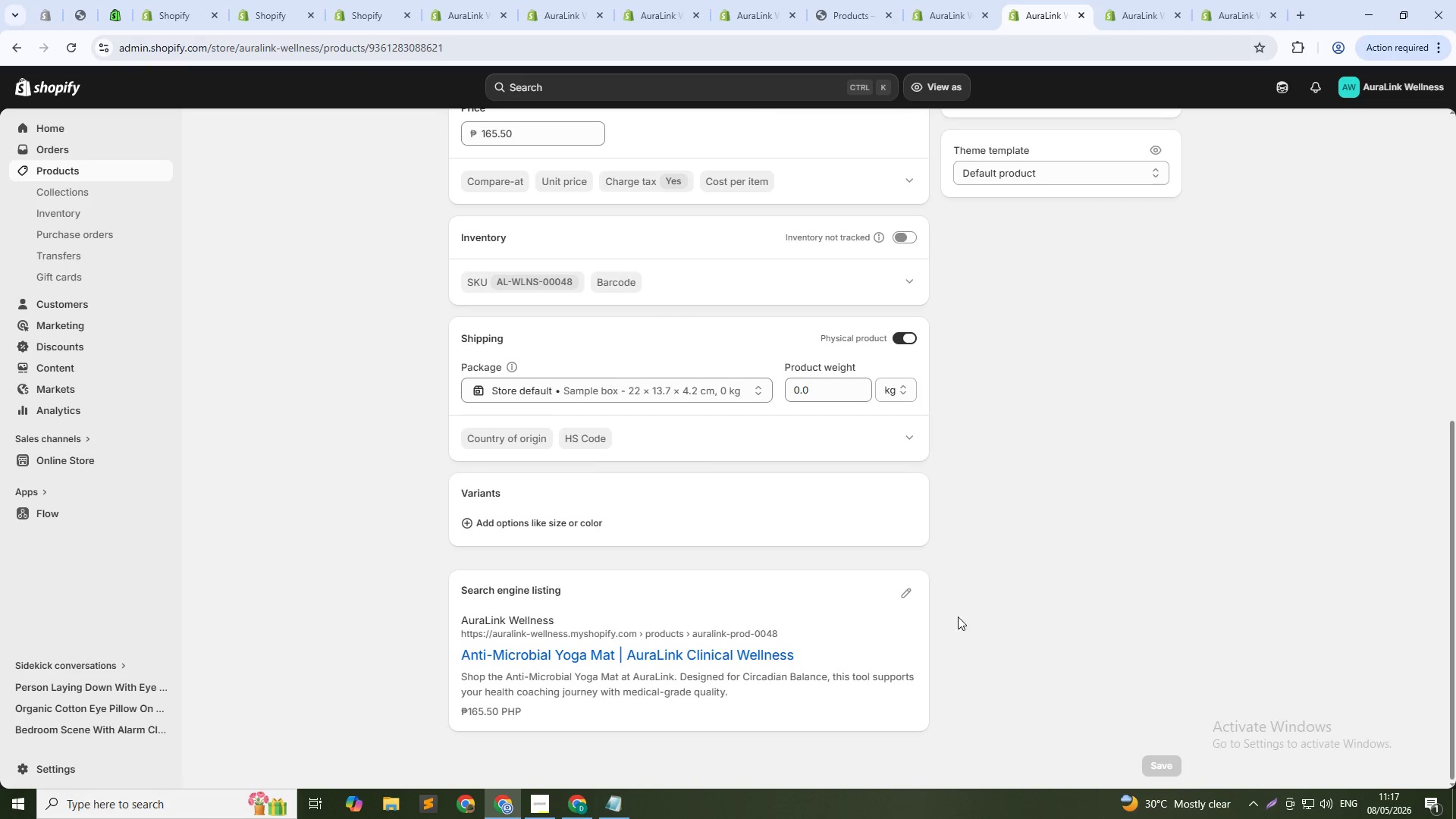 
scroll: coordinate [910, 588], scroll_direction: up, amount: 13.0
 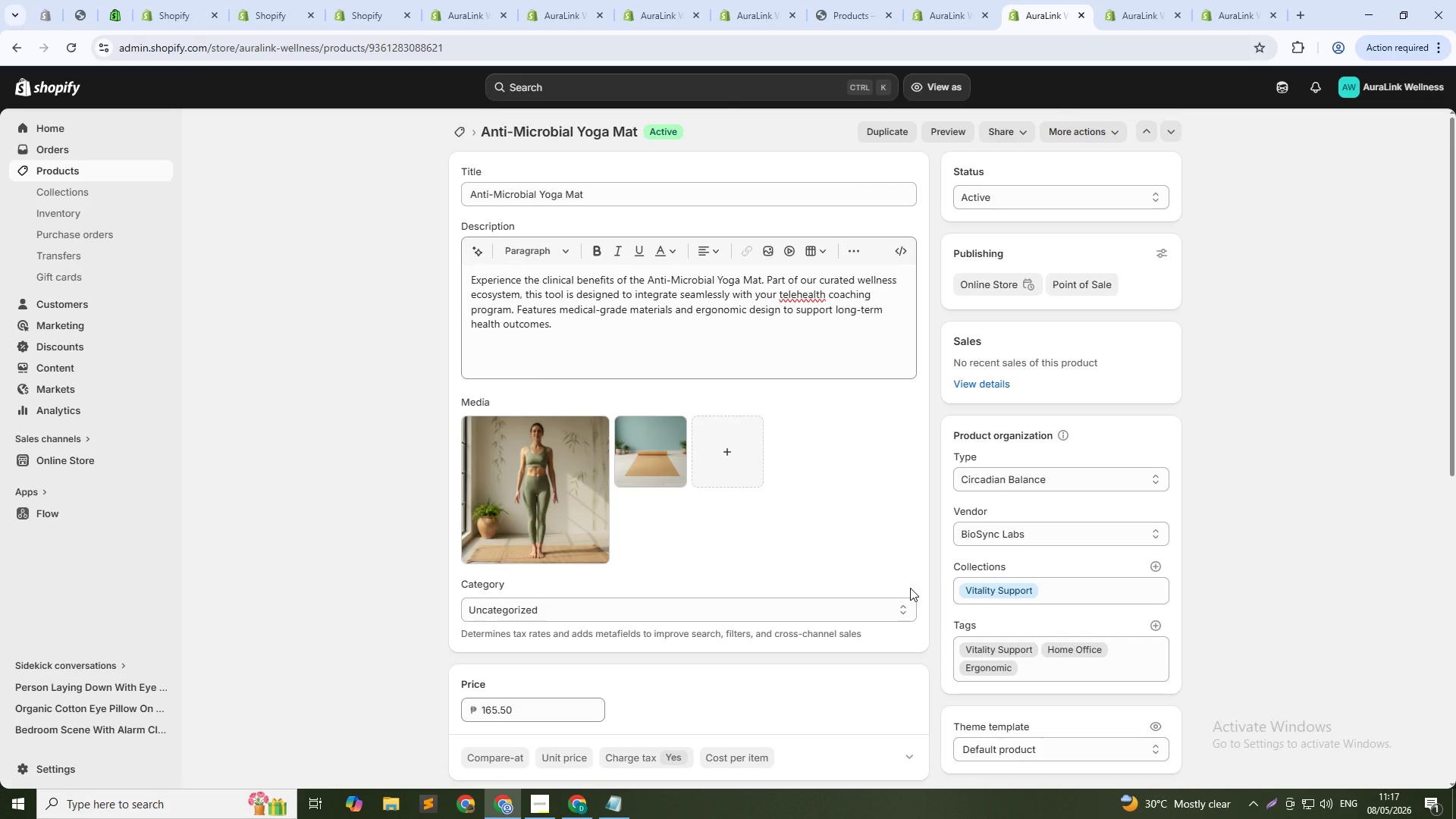 
wait(34.68)
 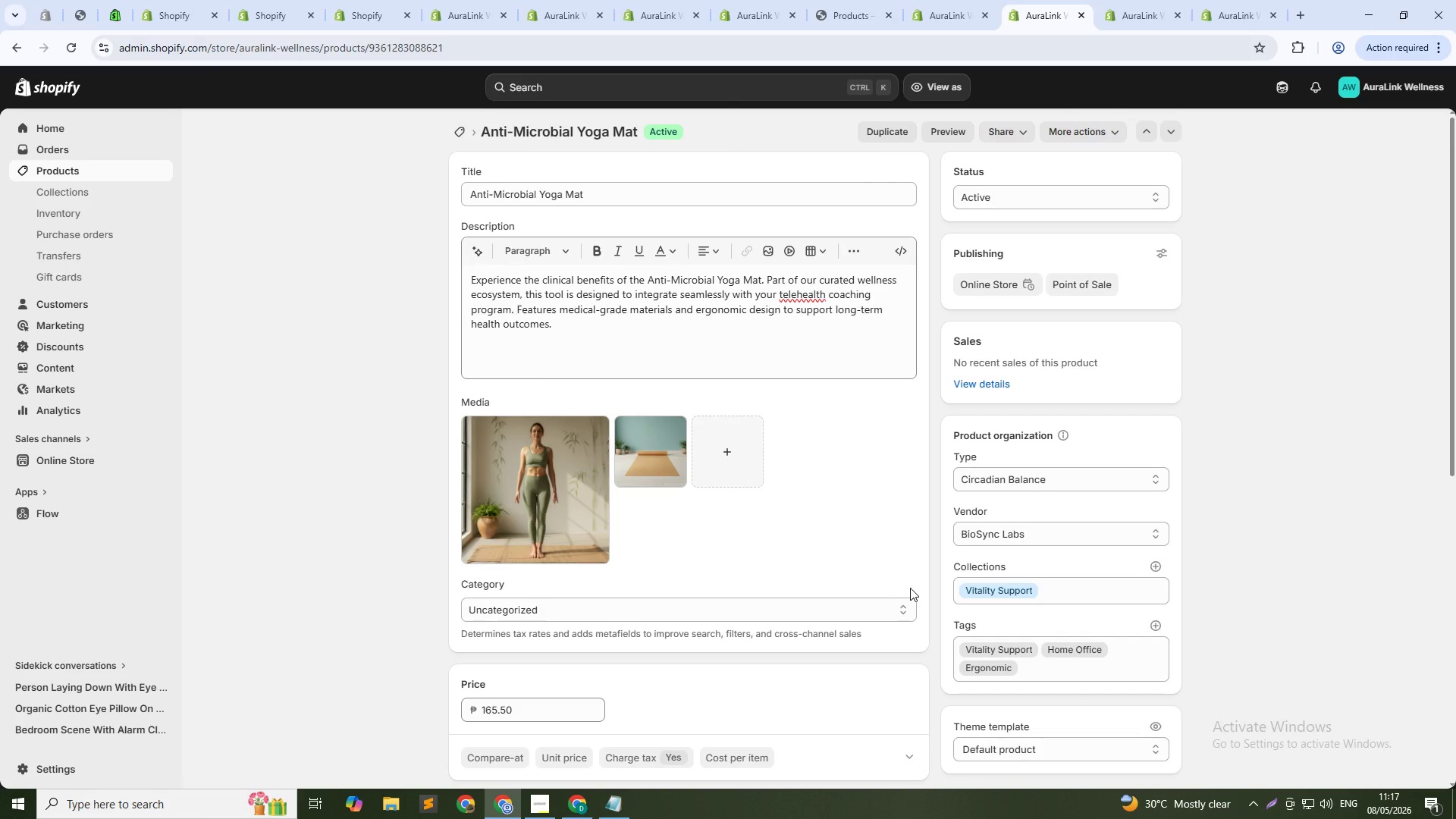 
left_click([519, 316])
 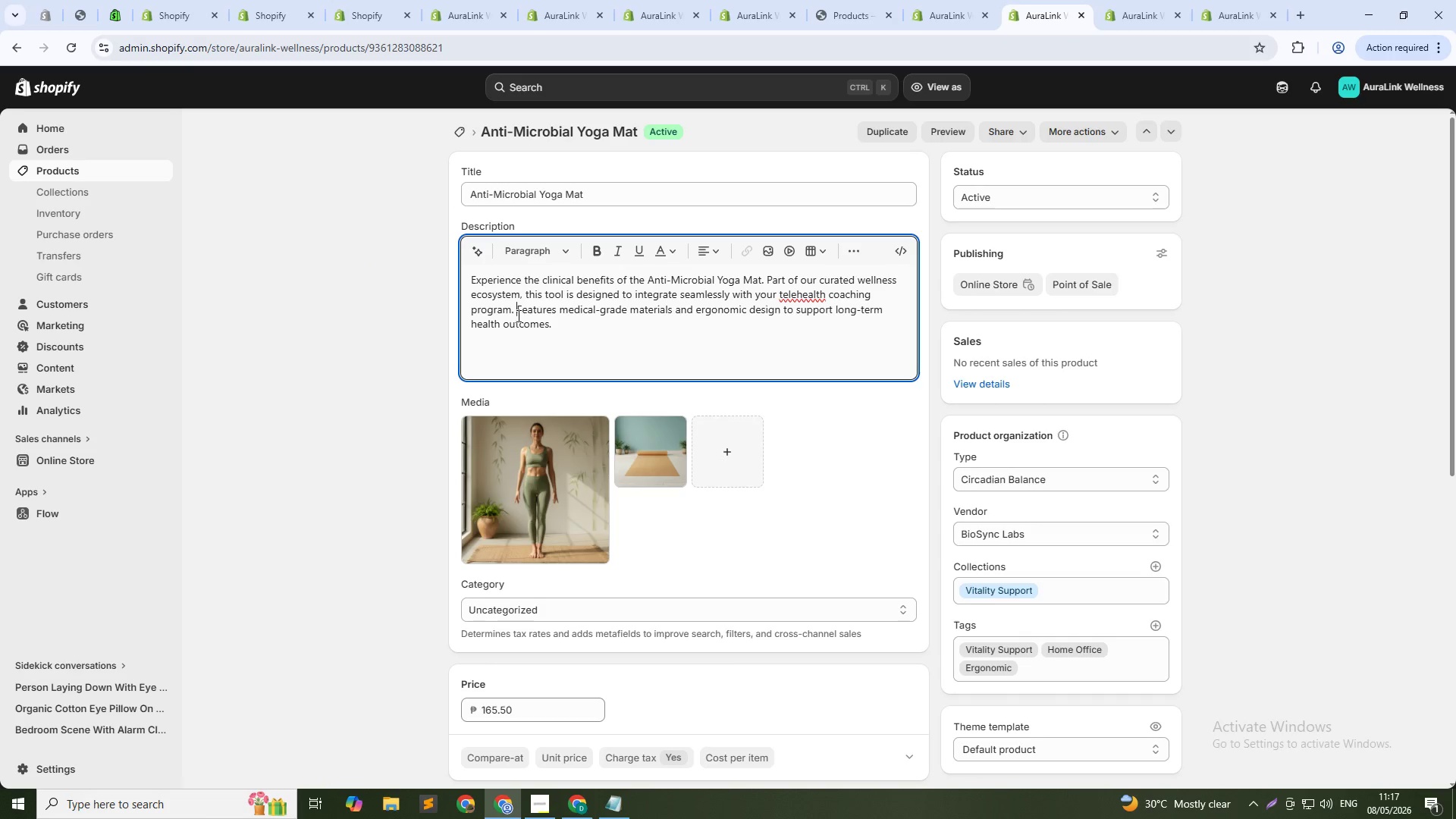 
key(Control+ControlLeft)
 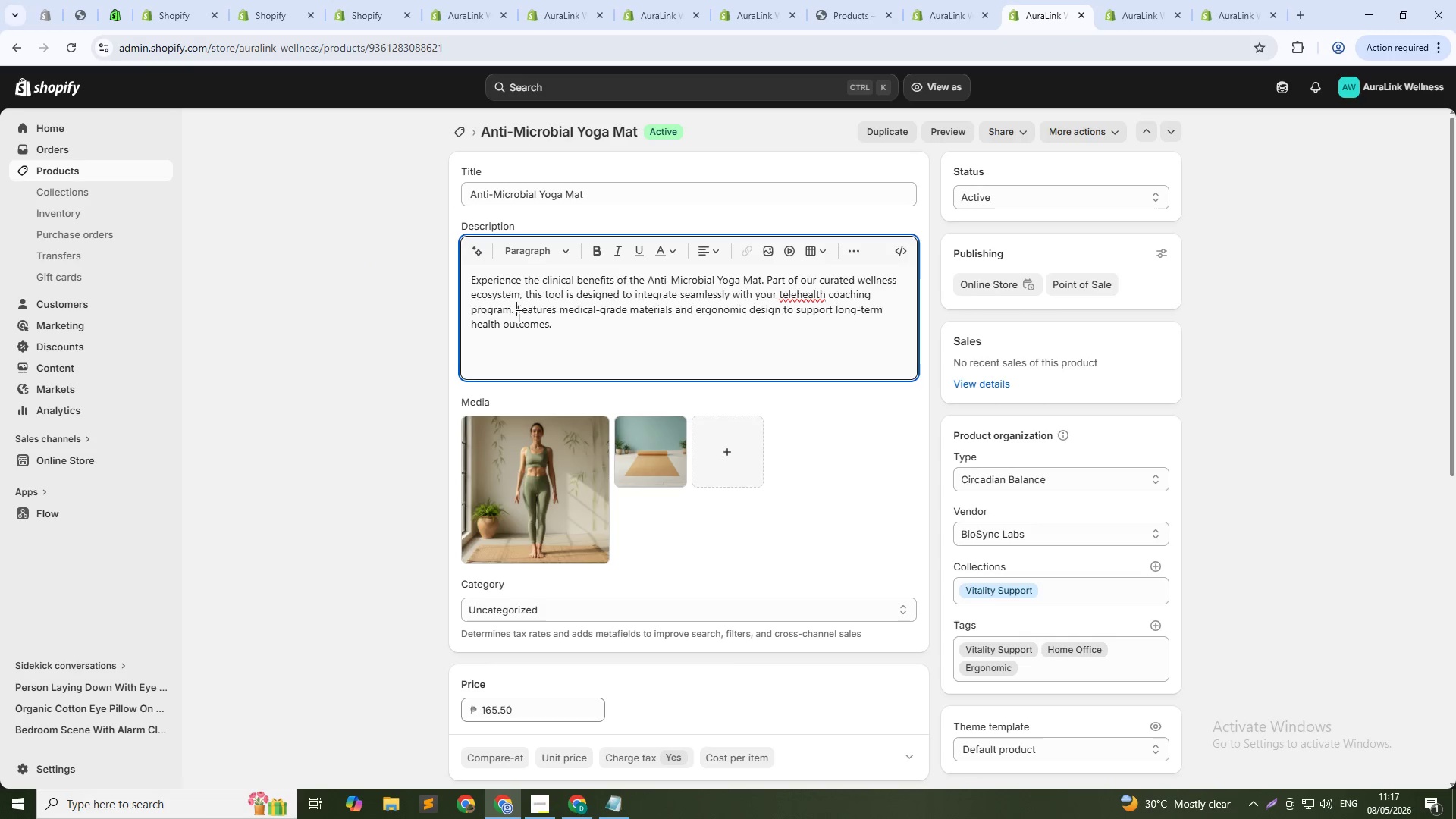 
key(Control+A)
 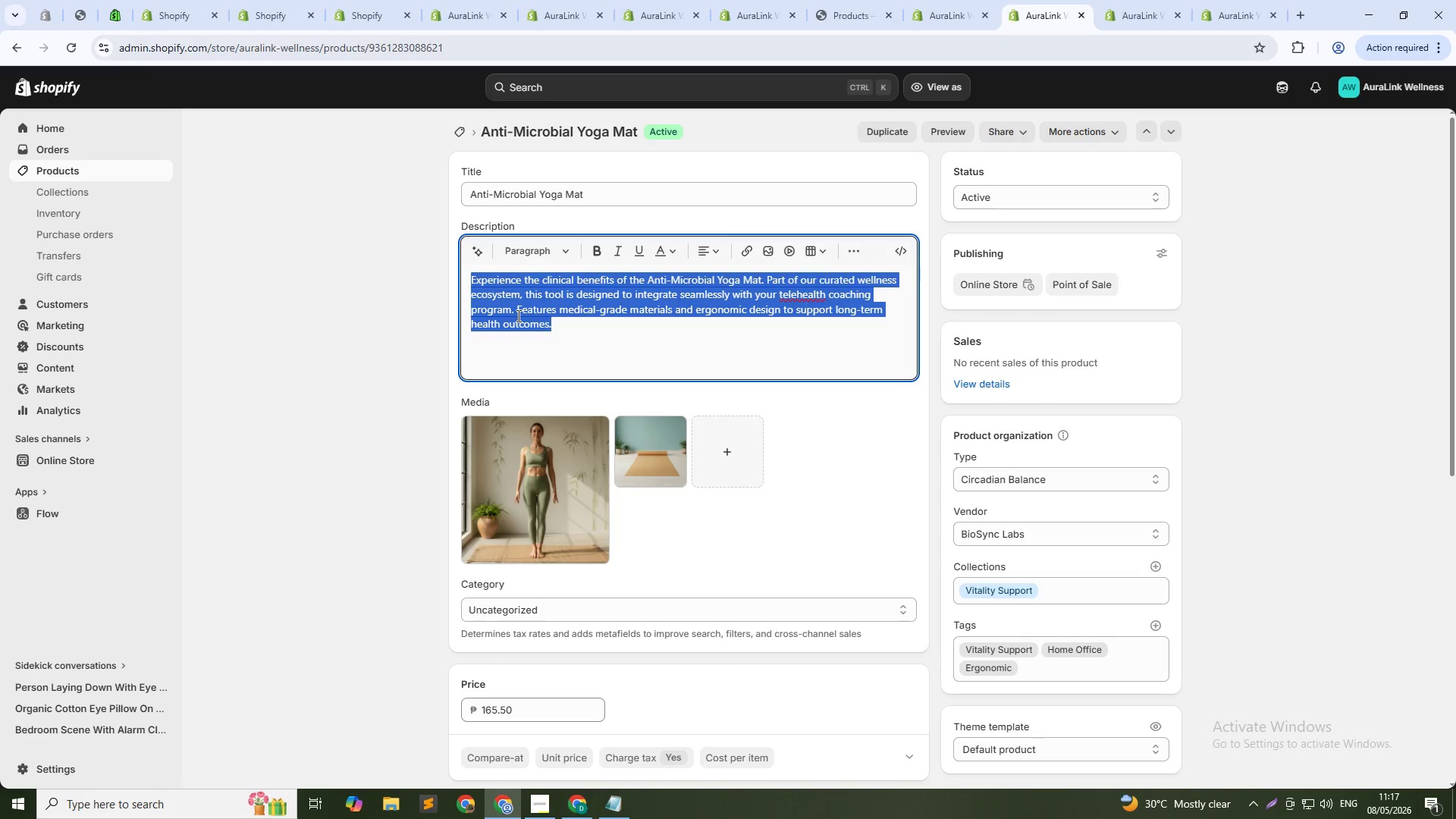 
type(tHIS)
key(Backspace)
key(Backspace)
key(Backspace)
key(Backspace)
type(Ths)
key(Backspace)
type(is natural corl)
key(Backspace)
type(k yoga mat is naturally antimicro)
key(Backspace)
key(Backspace)
key(Backspace)
key(Backspace)
key(Backspace)
key(Backspace)
type(imicrobial, o)
key(Backspace)
type(so it stays clean even with daily use. The non-slip backing keeps )
 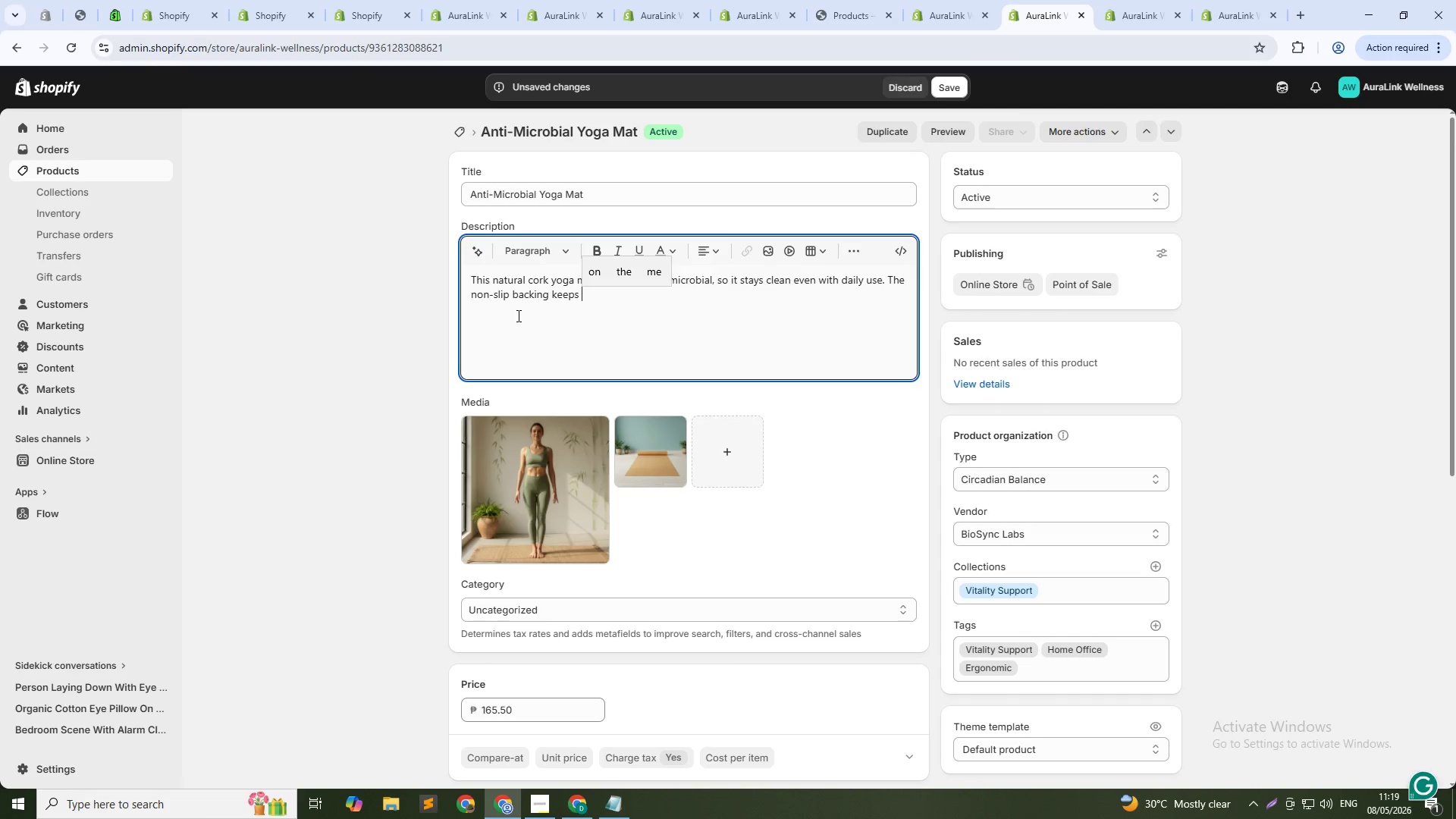 
type(the mat sec)
 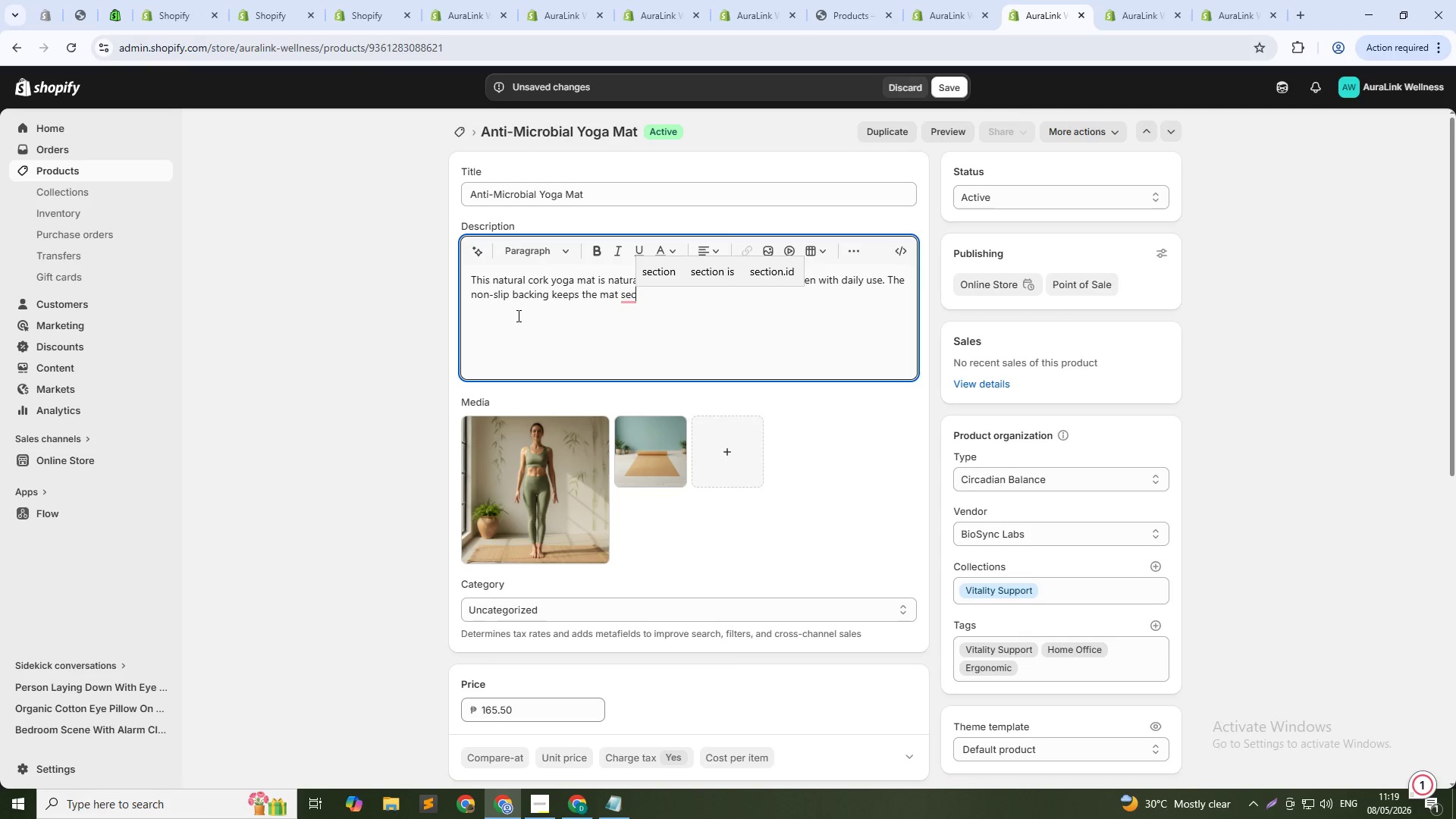 
wait(13.62)
 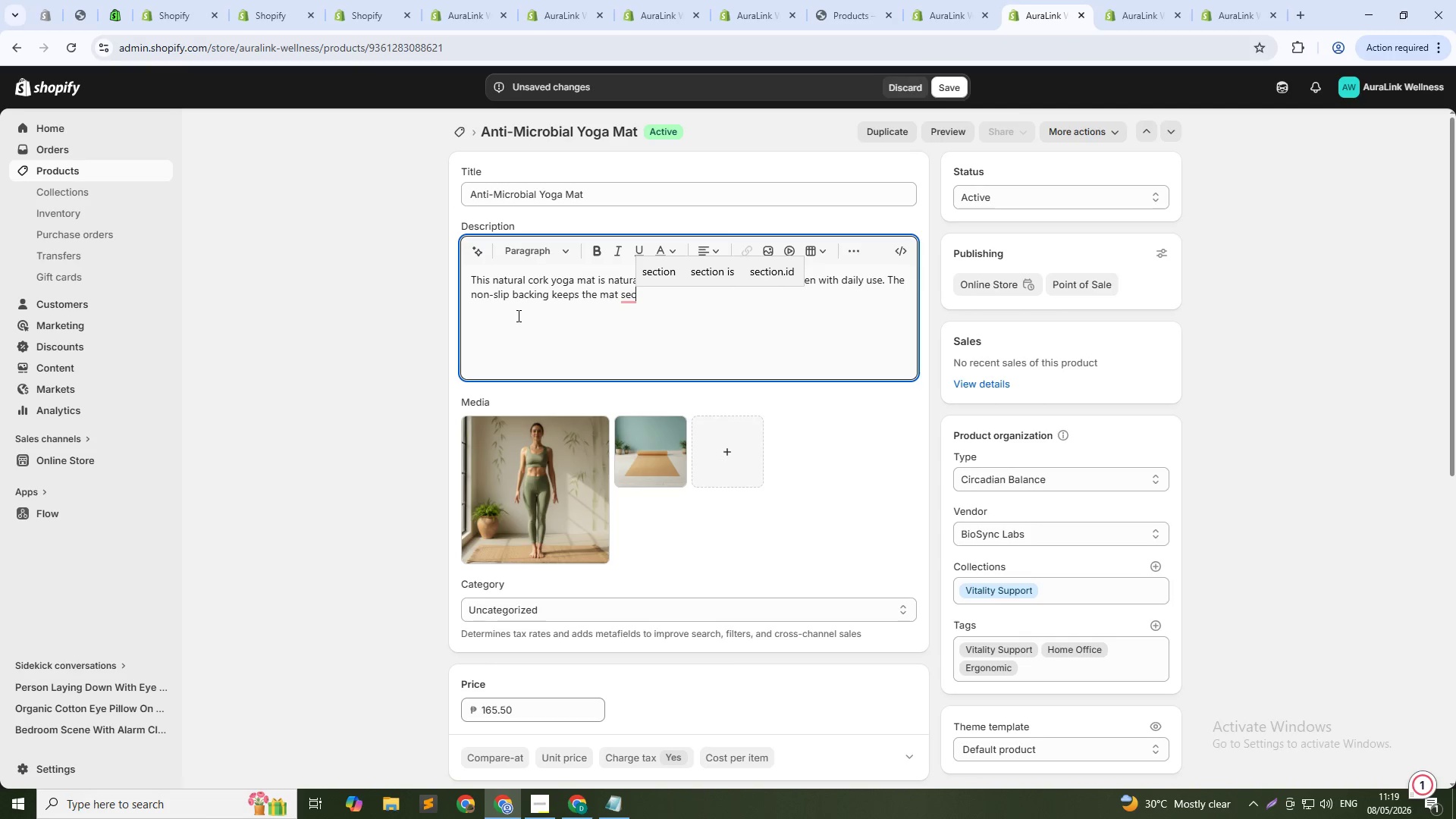 
type(urely in place during movement. preventing injury from slipping. Cork is alos)
key(Backspace)
key(Backspace)
type(so sustai)